 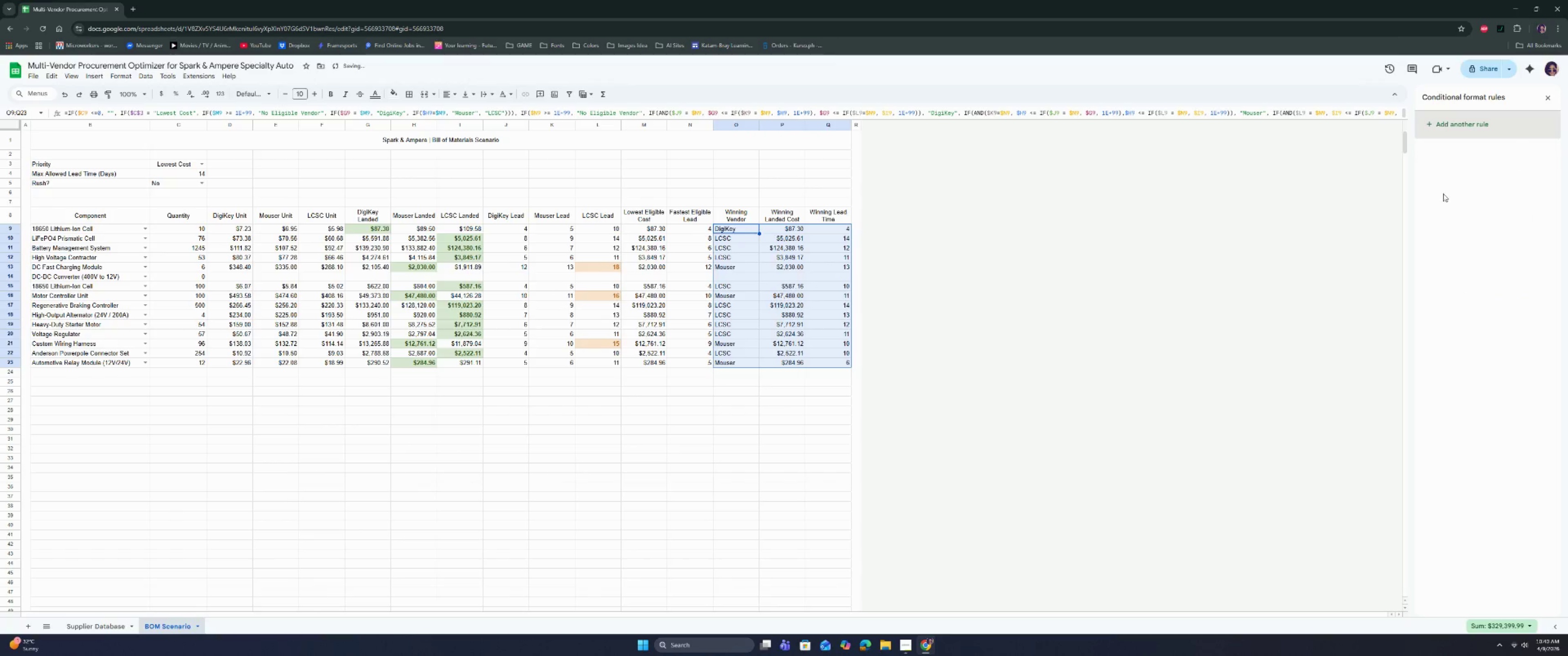 
left_click([152, 286])
 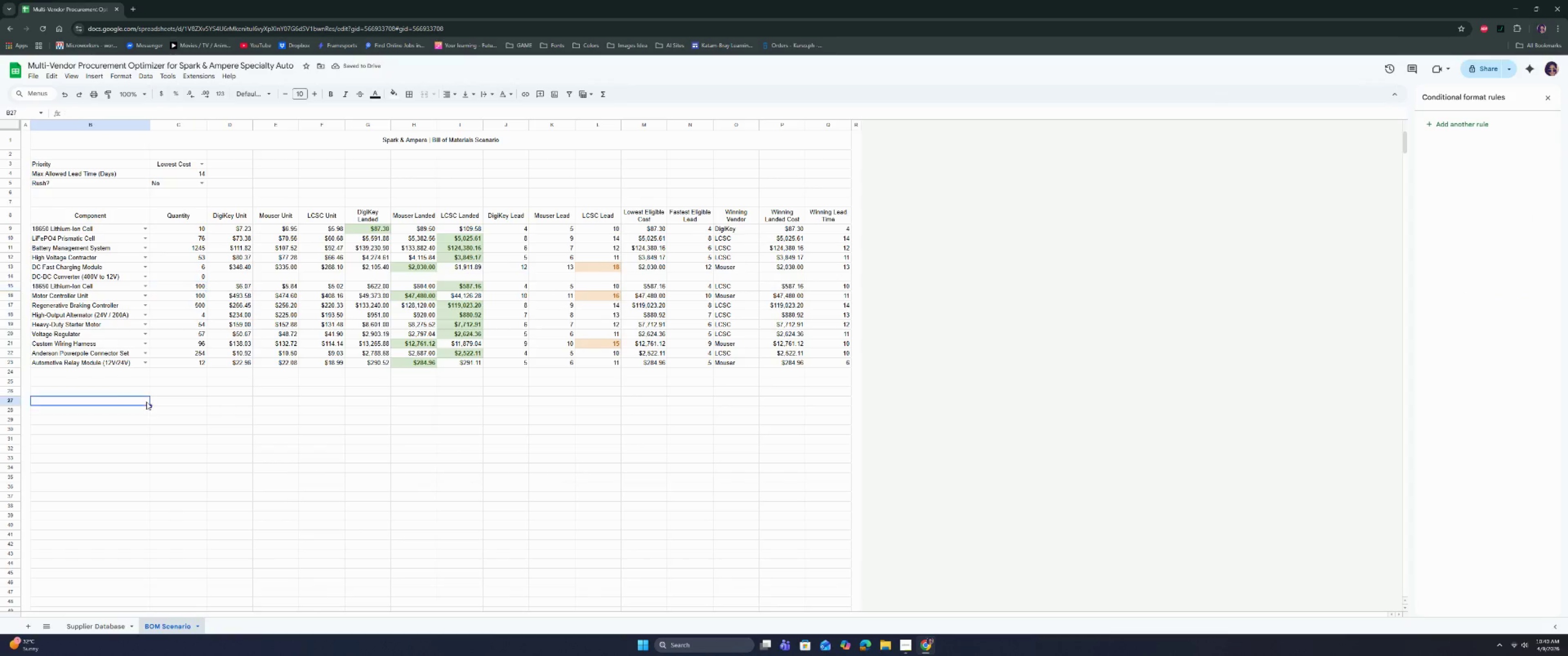 
double_click([116, 372])
 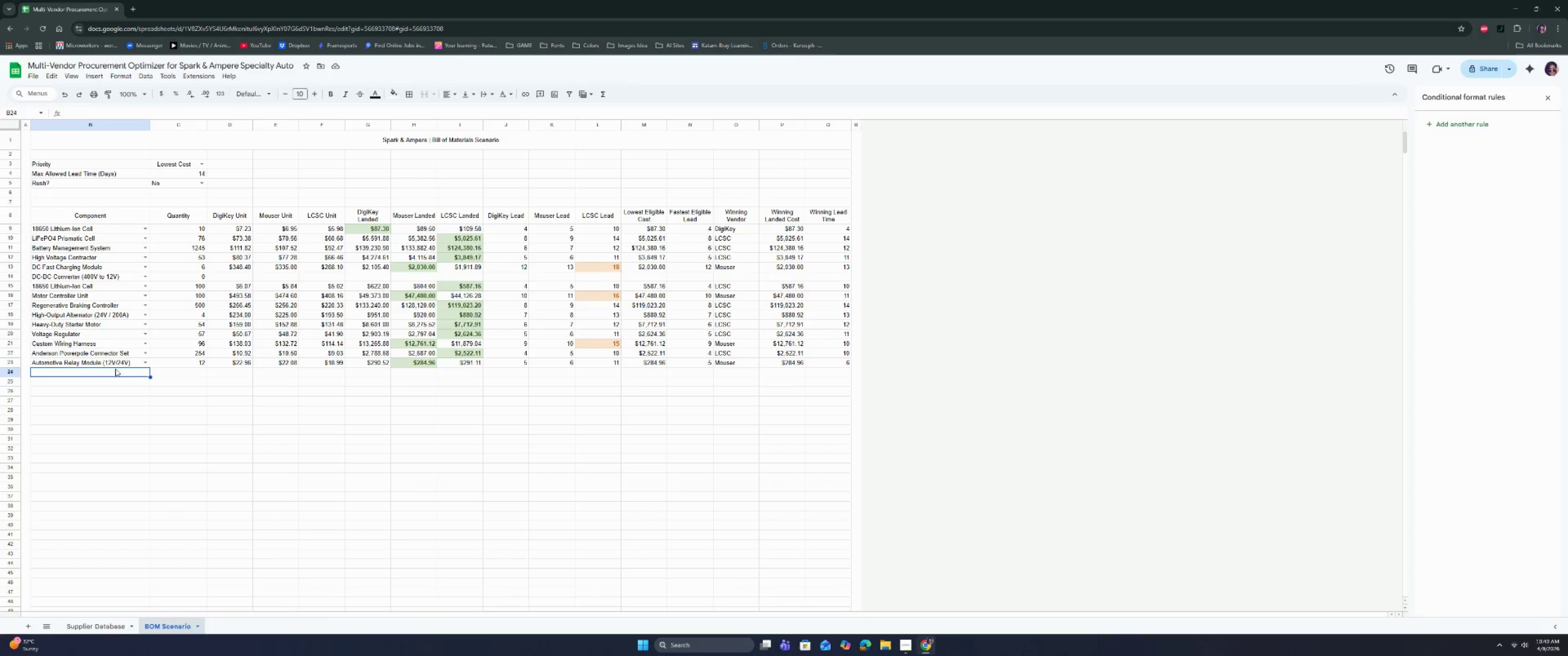 
left_click_drag(start_coordinate=[115, 362], to_coordinate=[846, 364])
 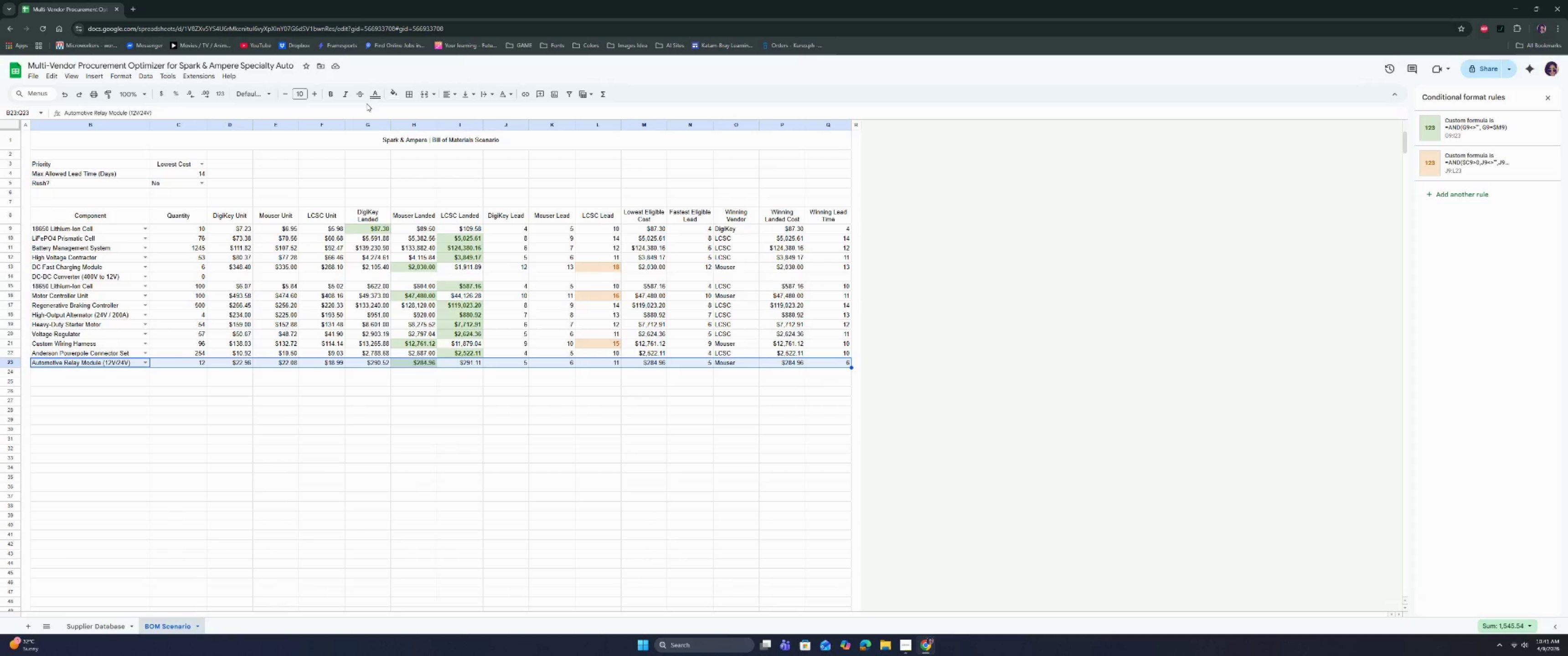 
left_click([408, 95])
 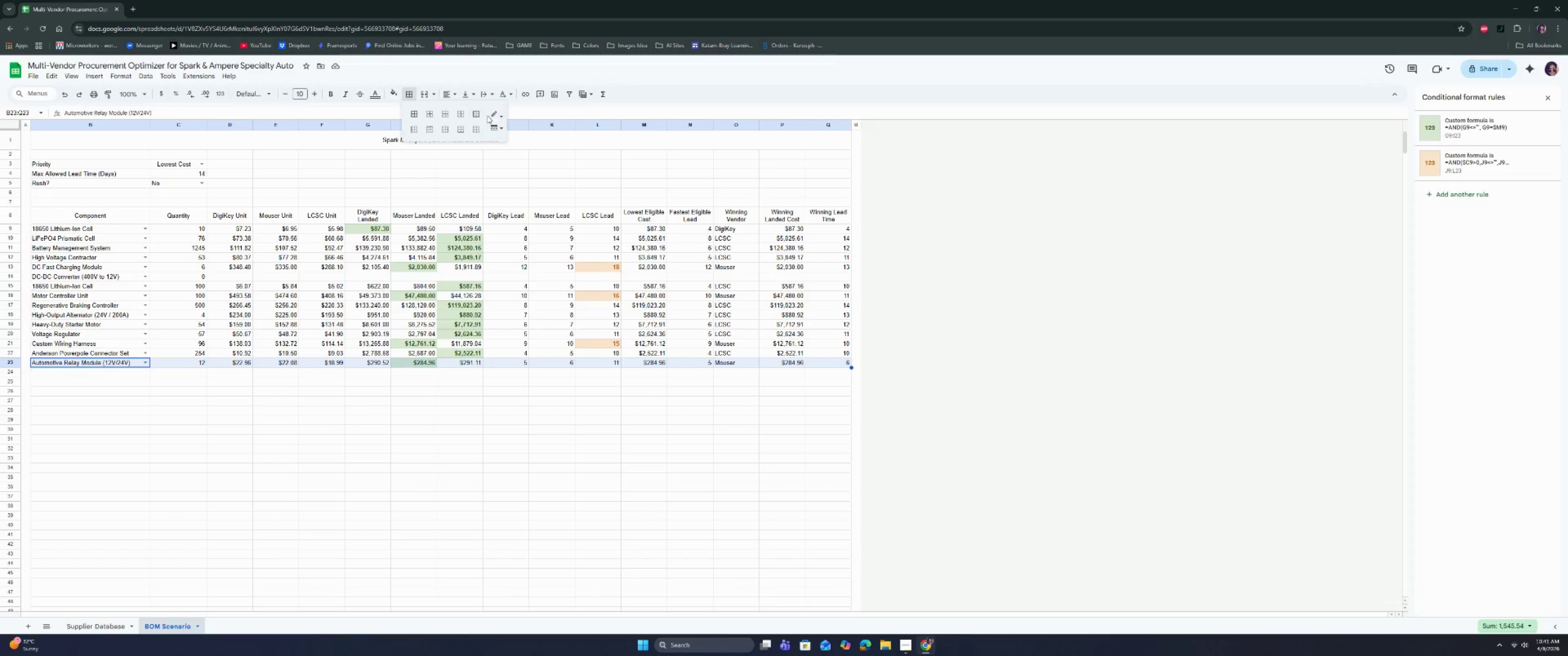 
left_click([500, 116])
 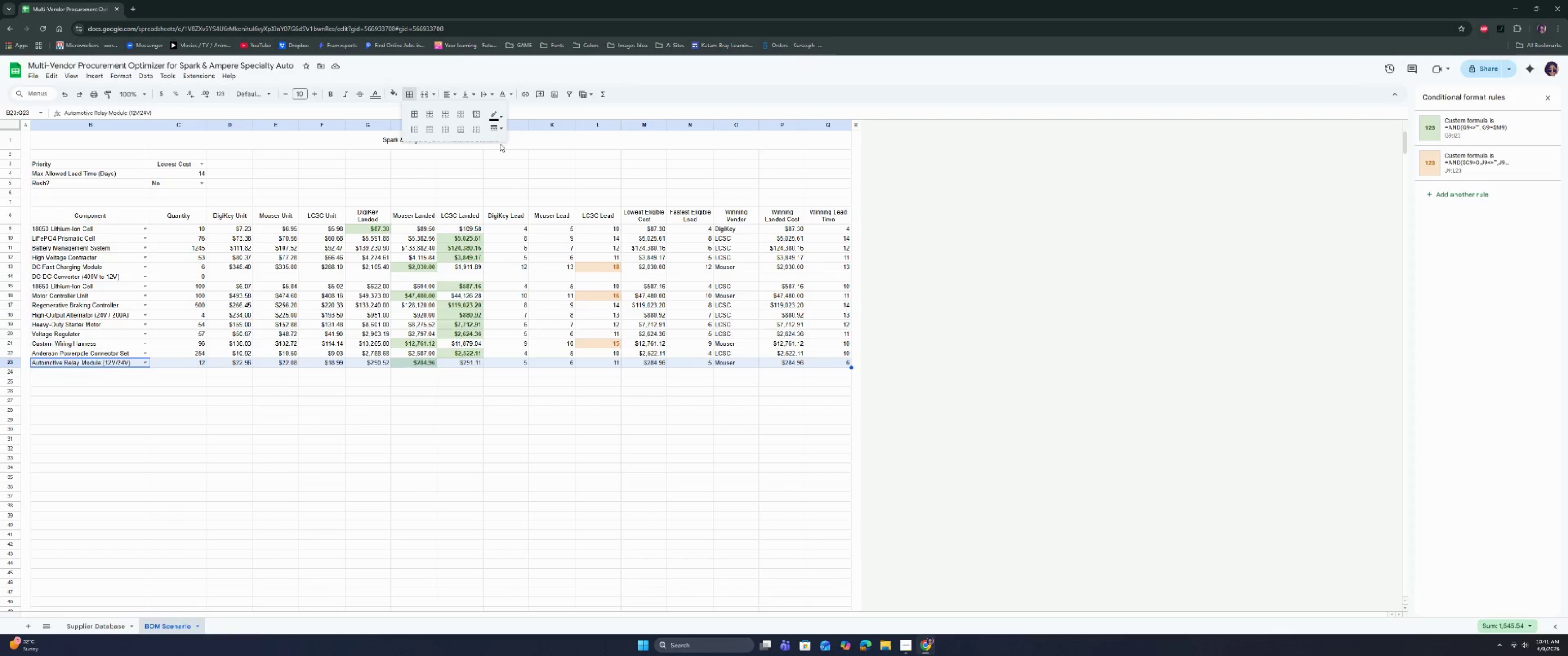 
double_click([492, 124])
 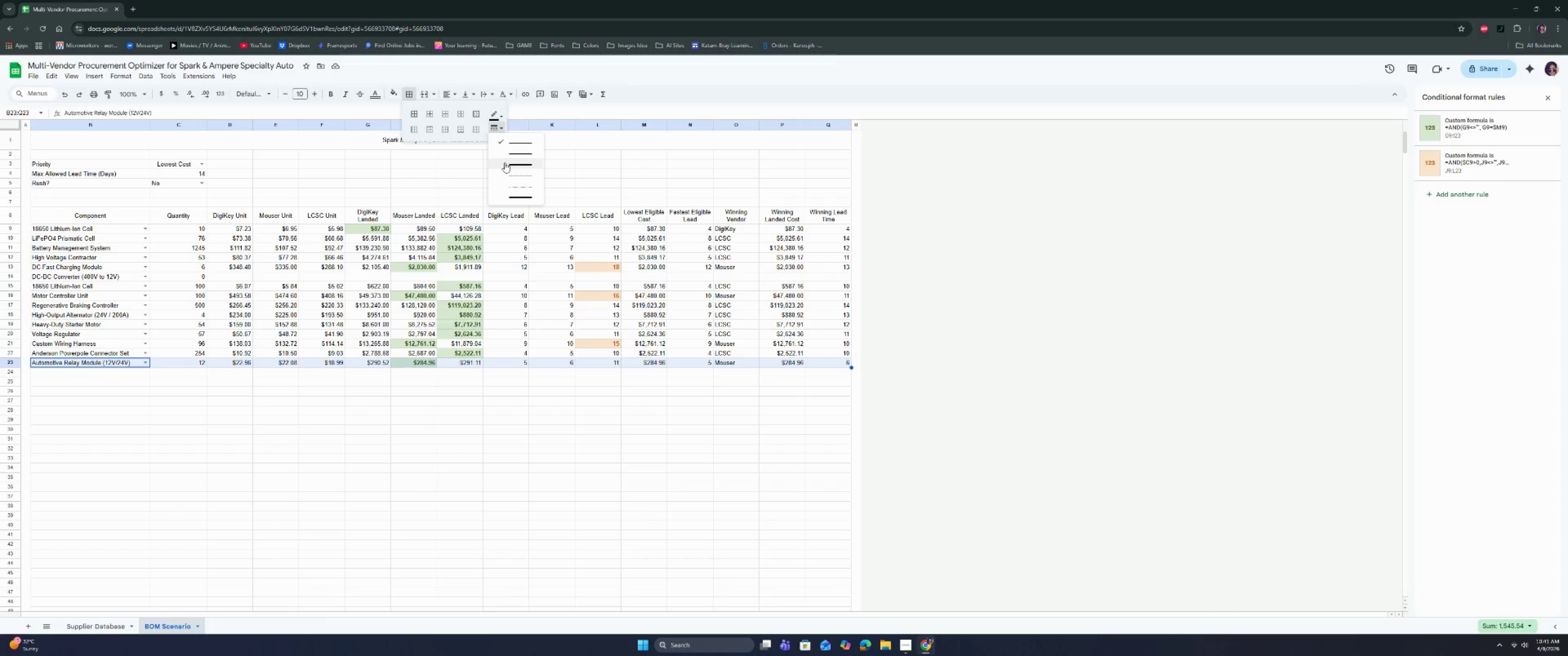 
left_click([506, 155])
 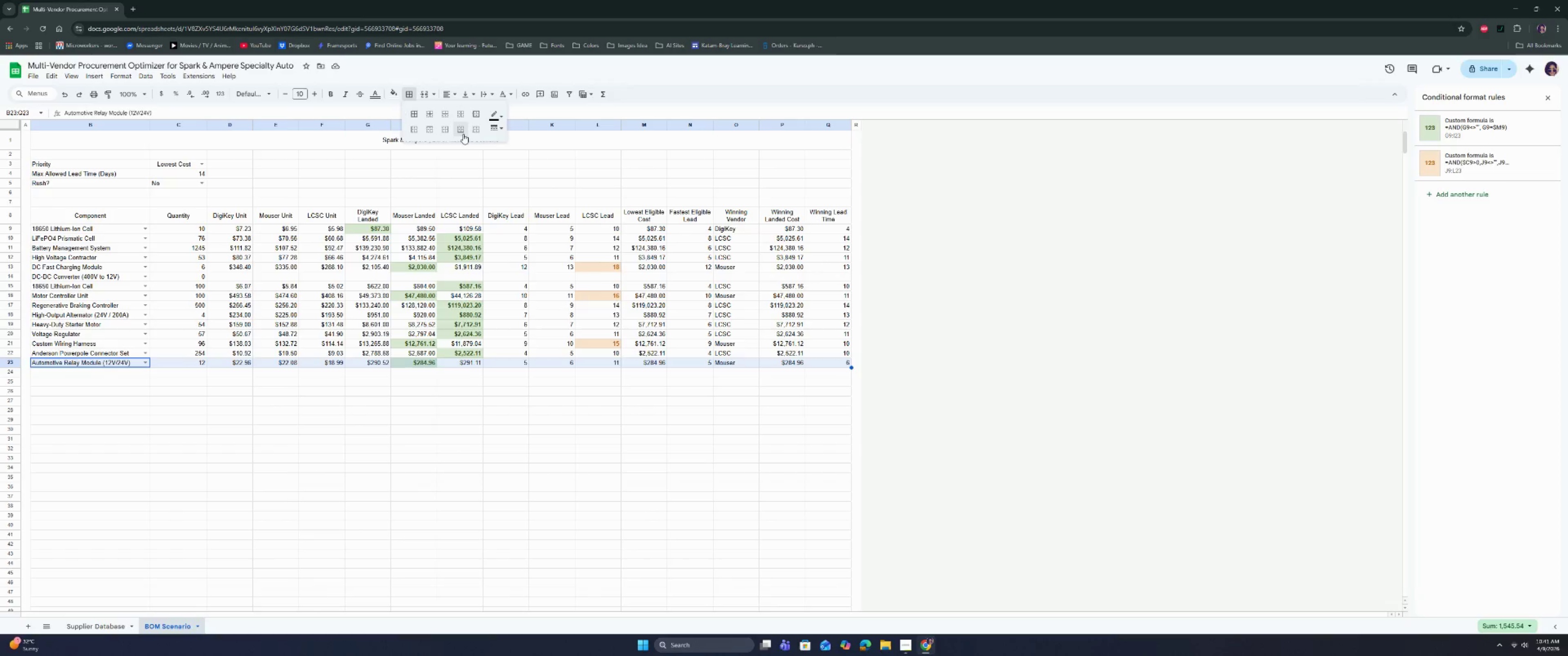 
left_click([463, 133])
 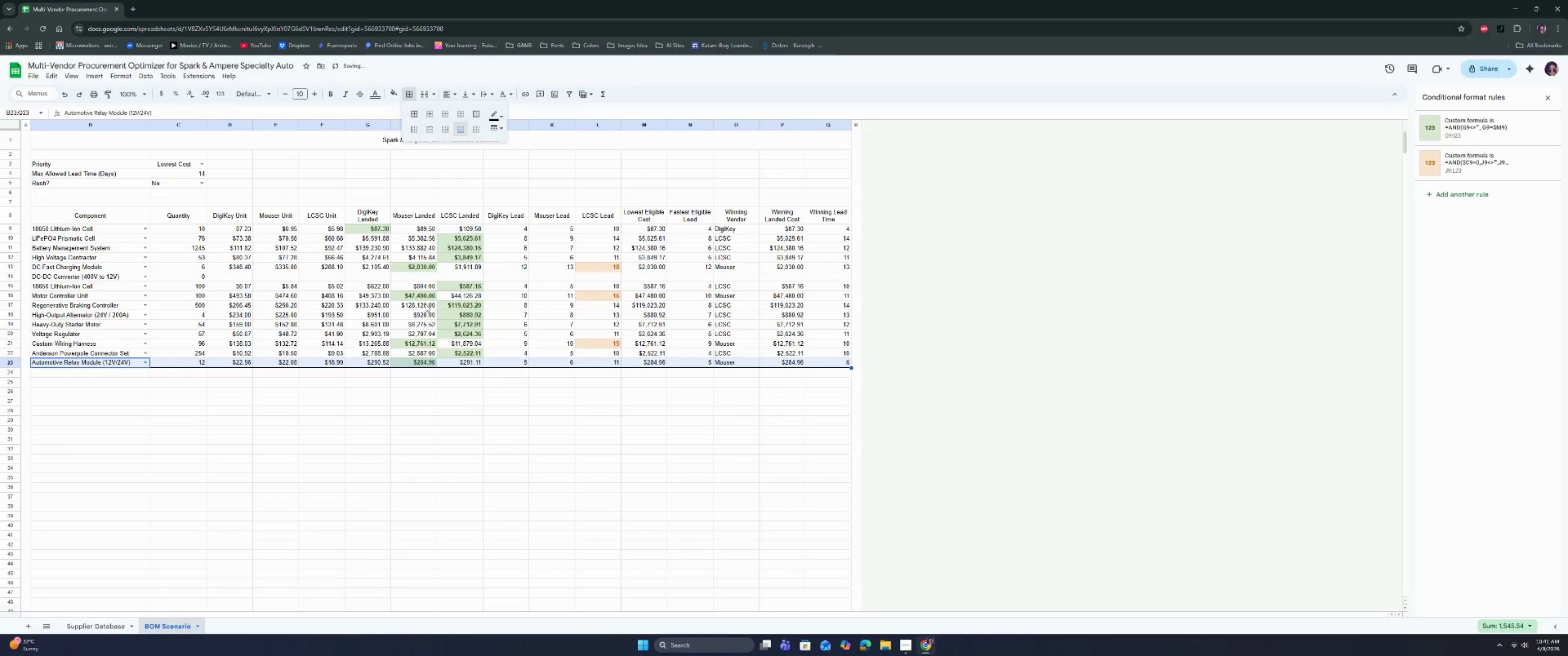 
left_click([340, 389])
 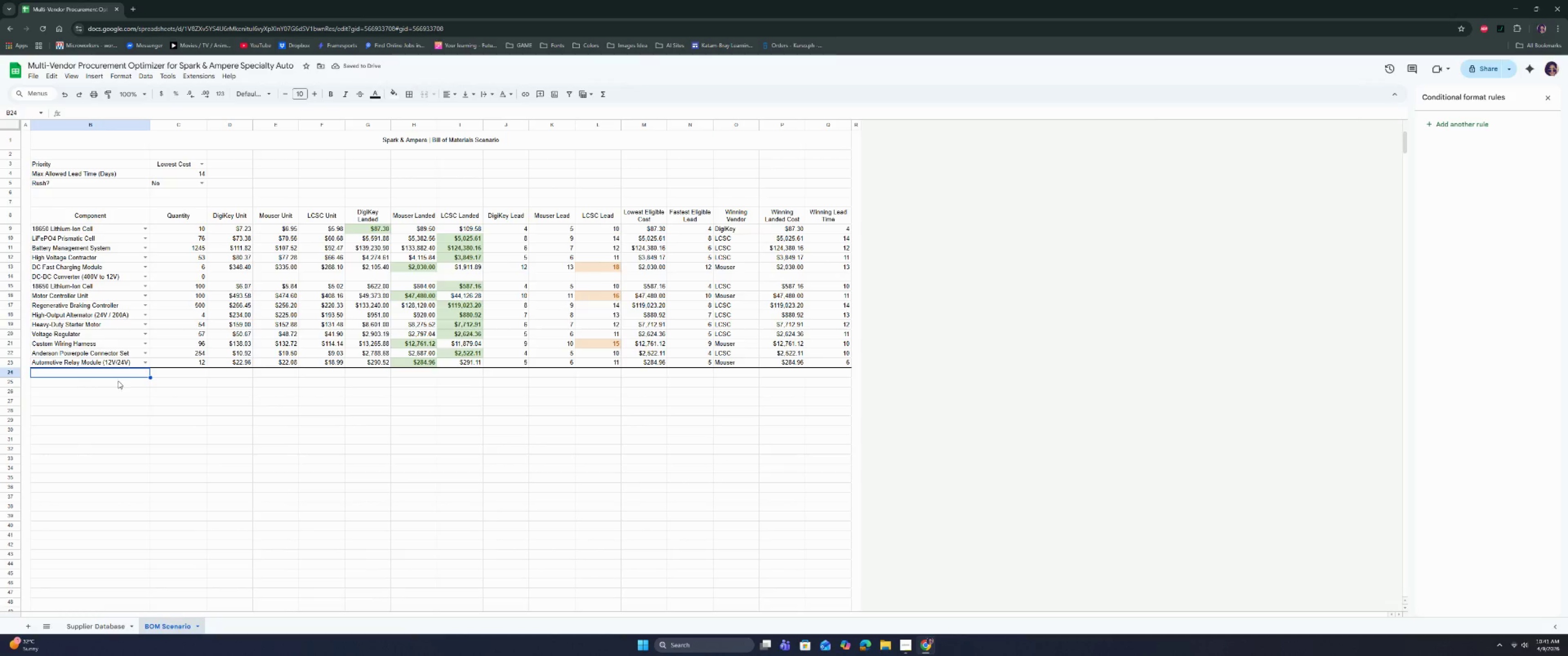 
double_click([113, 375])
 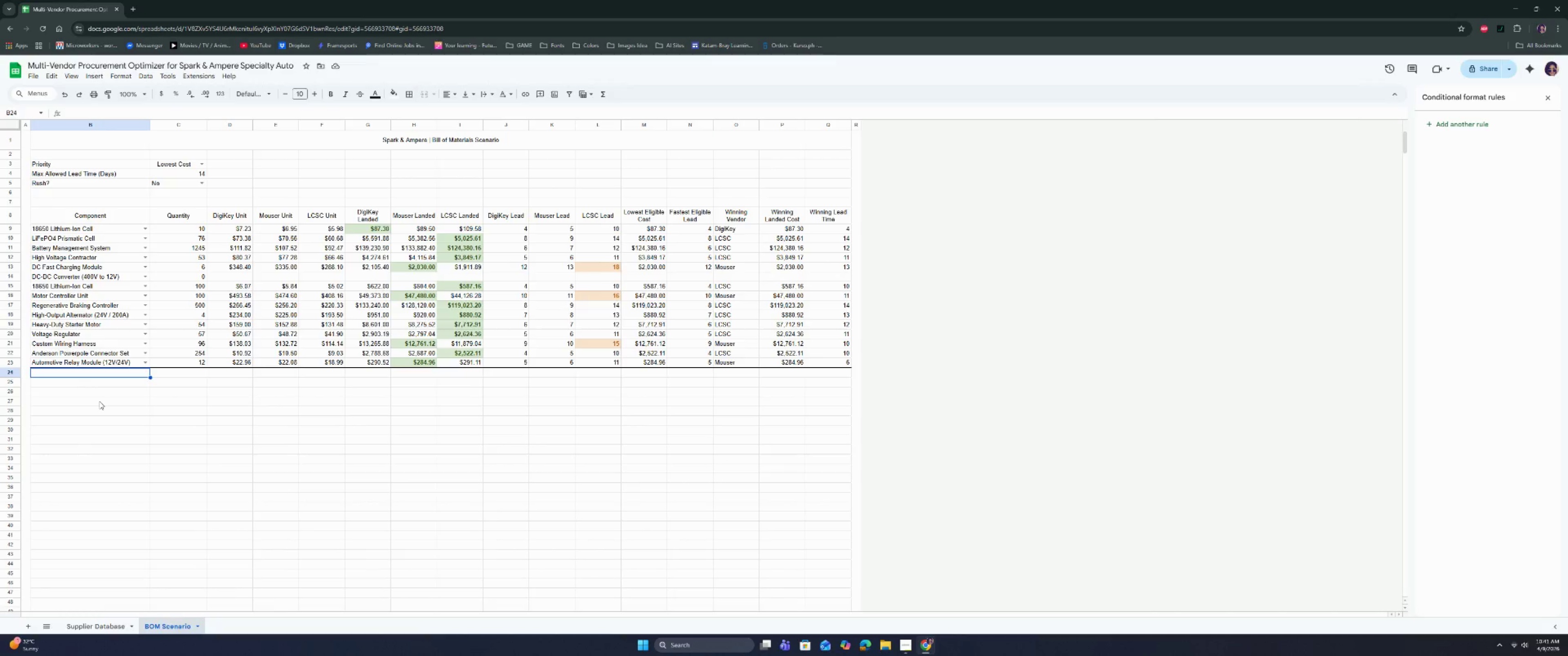 
type(TOta)
key(Backspace)
key(Backspace)
key(Backspace)
type(otal Kit Cost)
 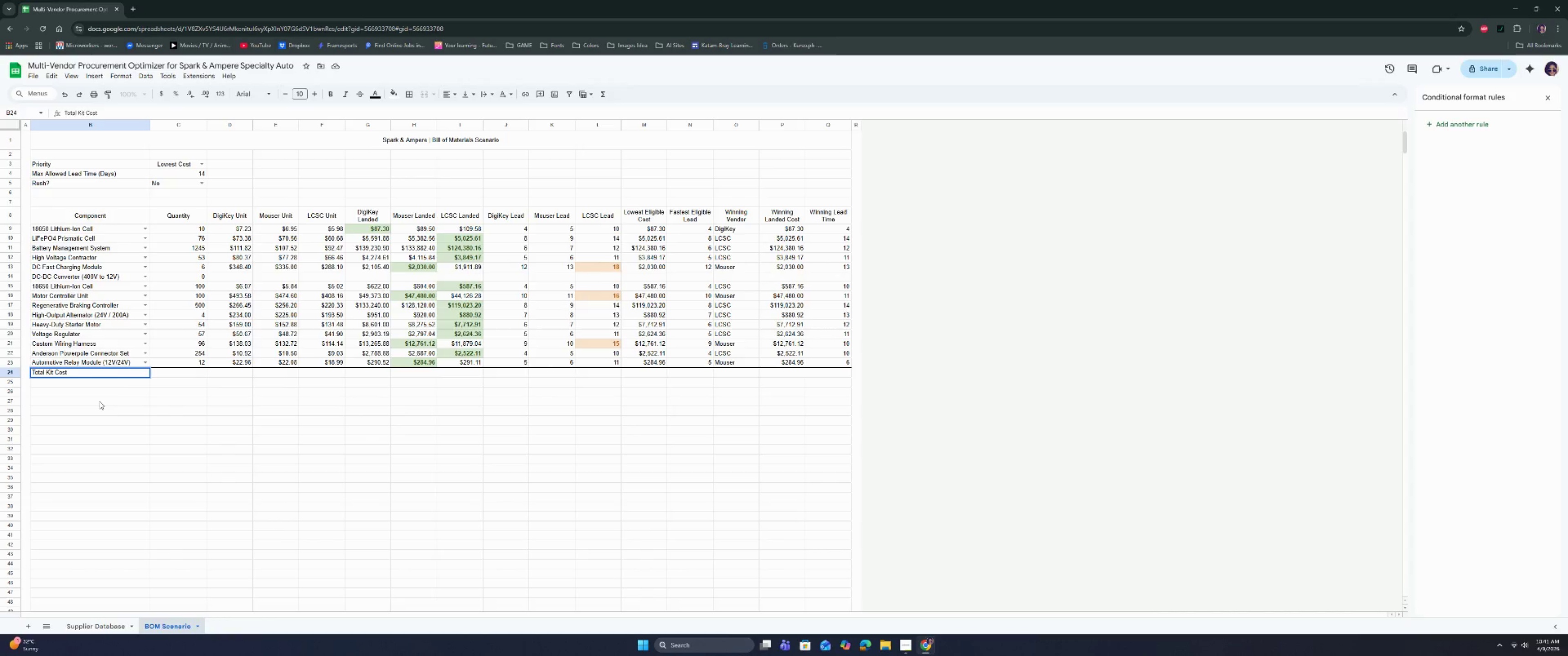 
wait(8.8)
 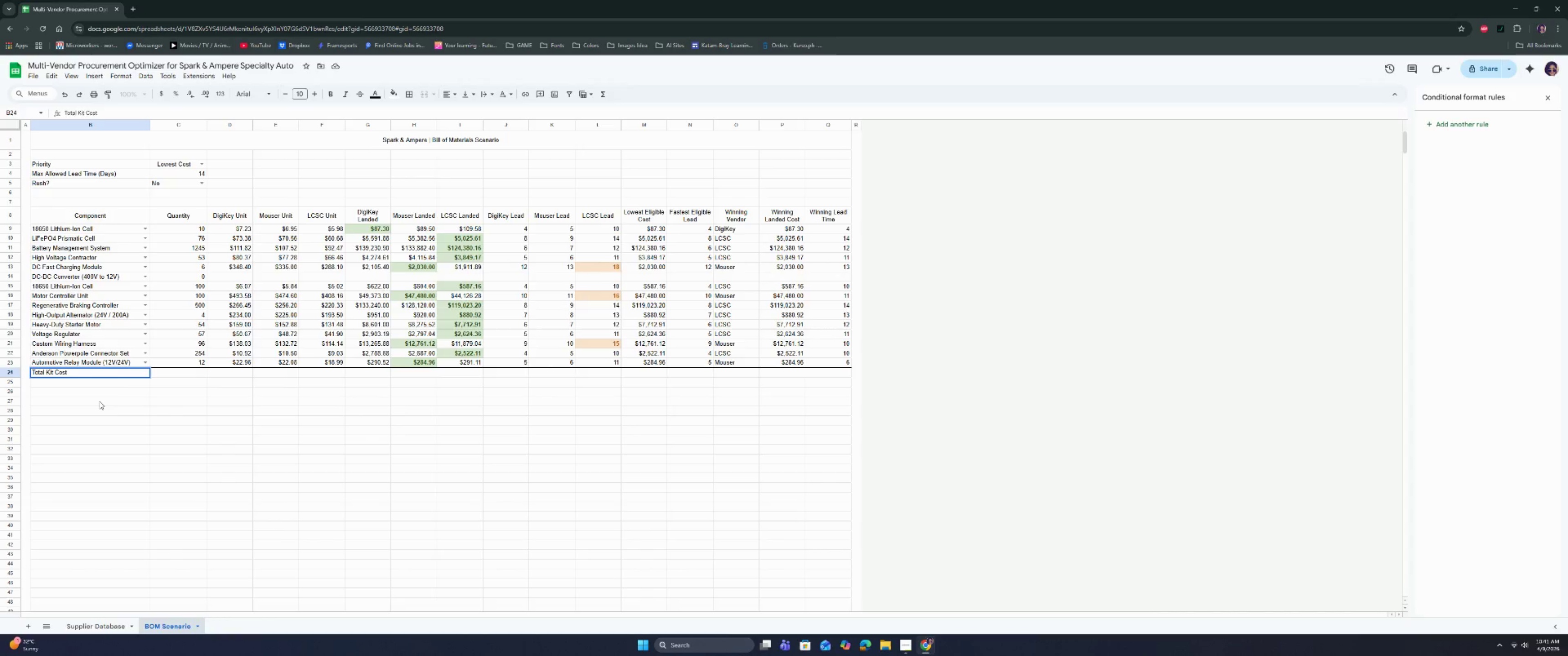 
key(Backspace)
 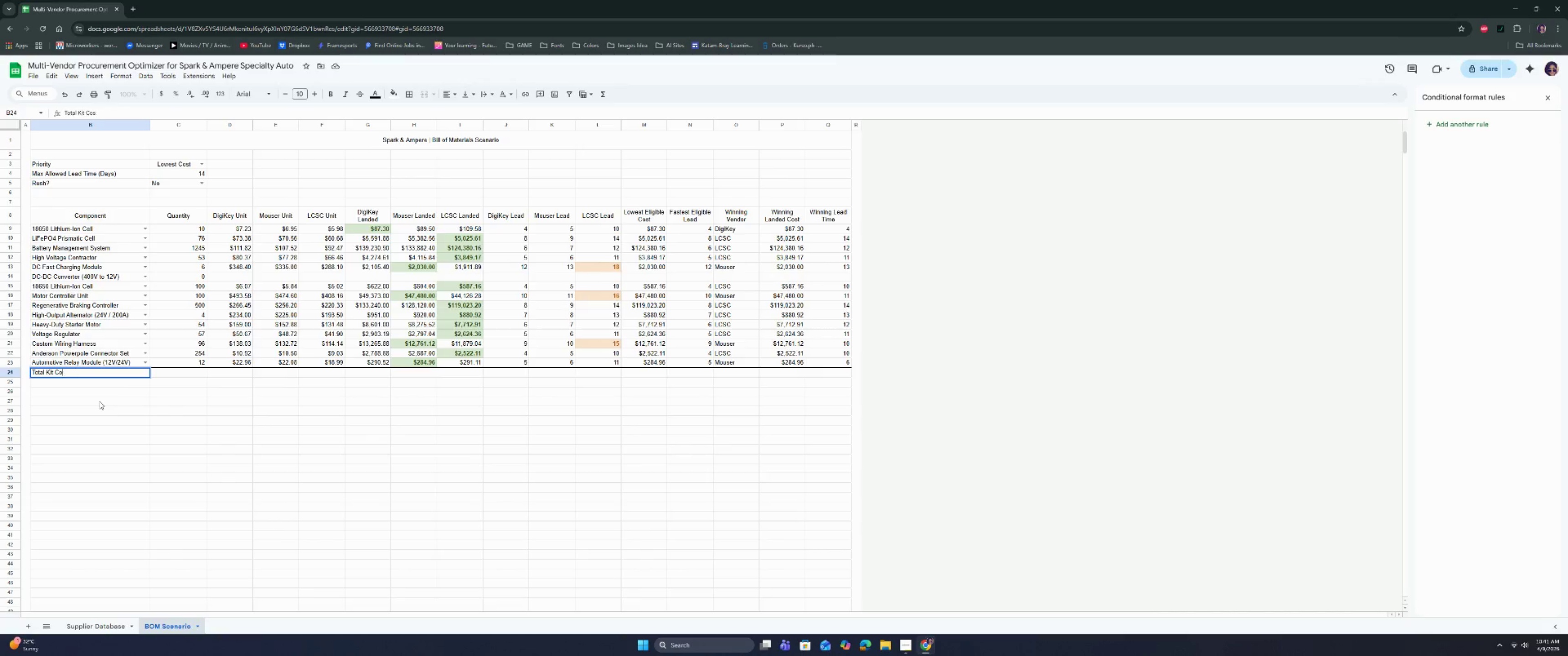 
hold_key(key=Backspace, duration=0.78)
 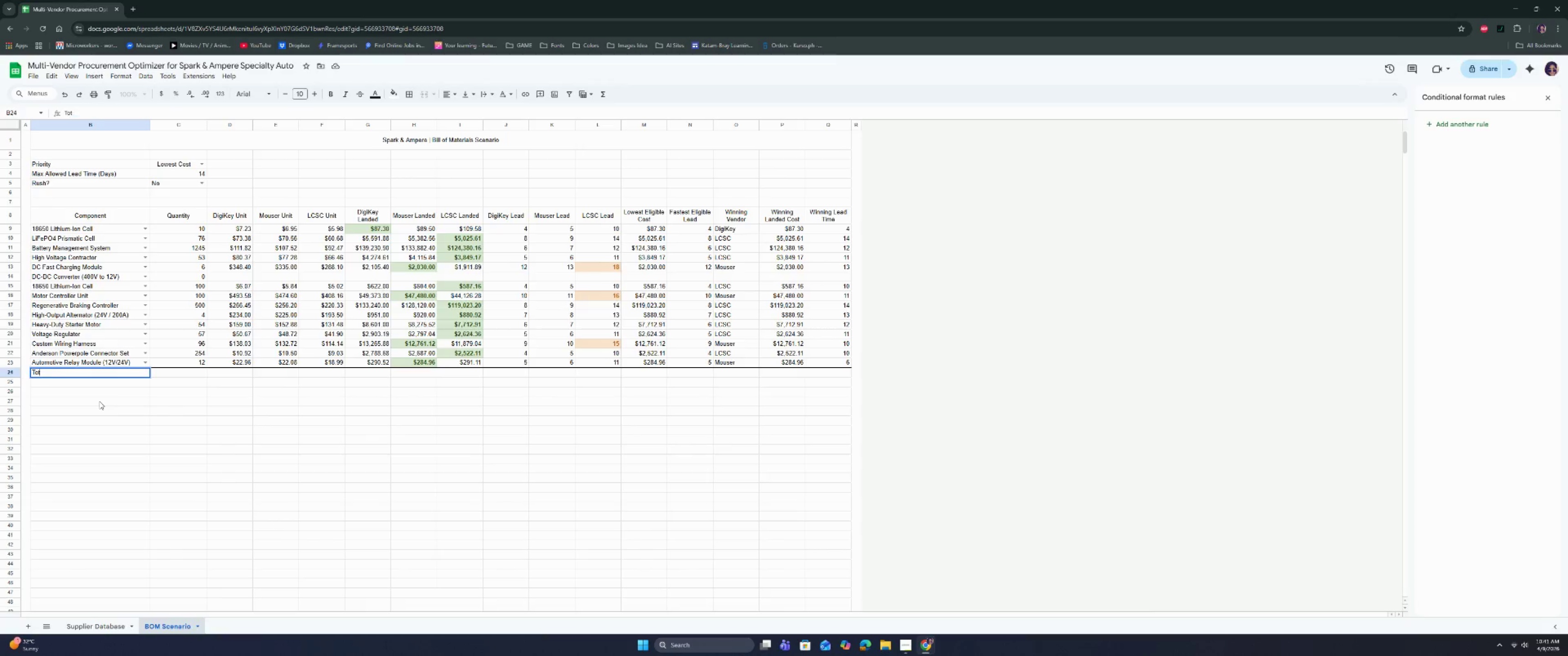 
key(Backspace)
 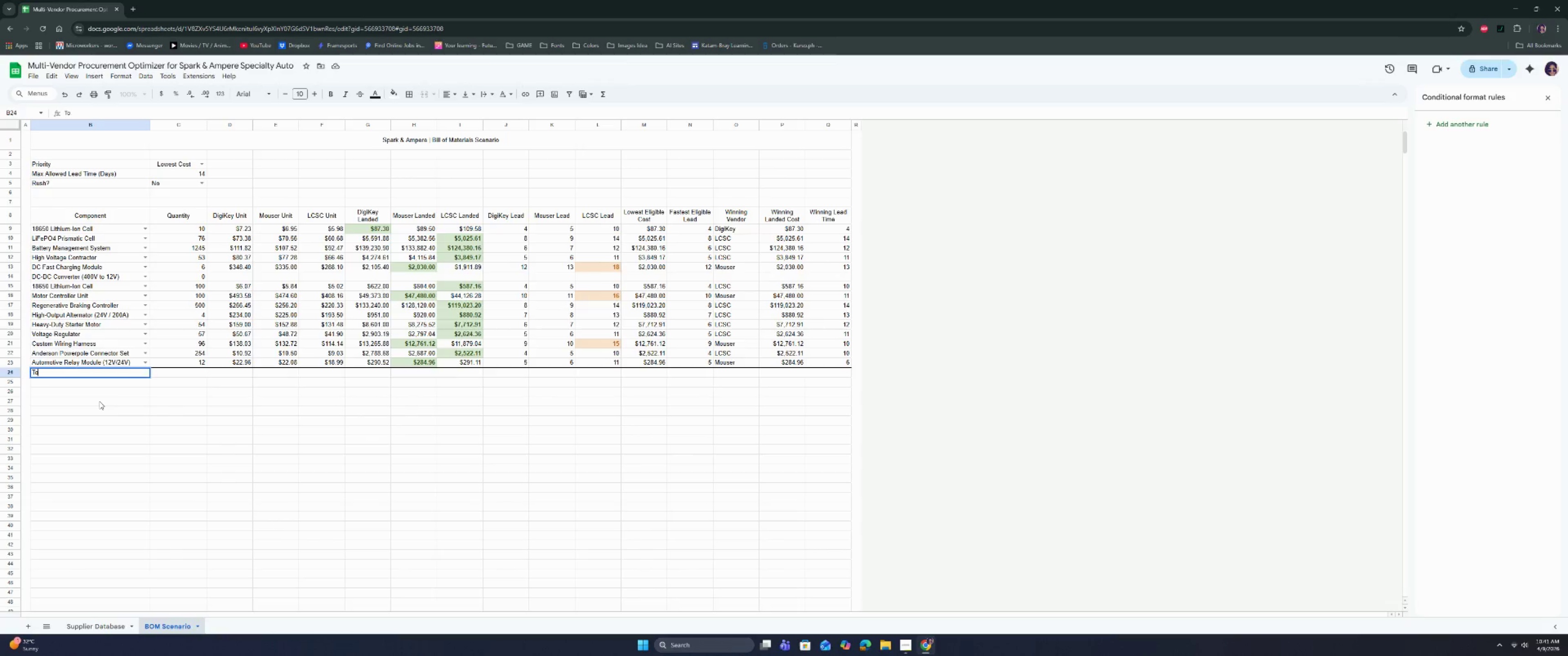 
key(Backspace)
 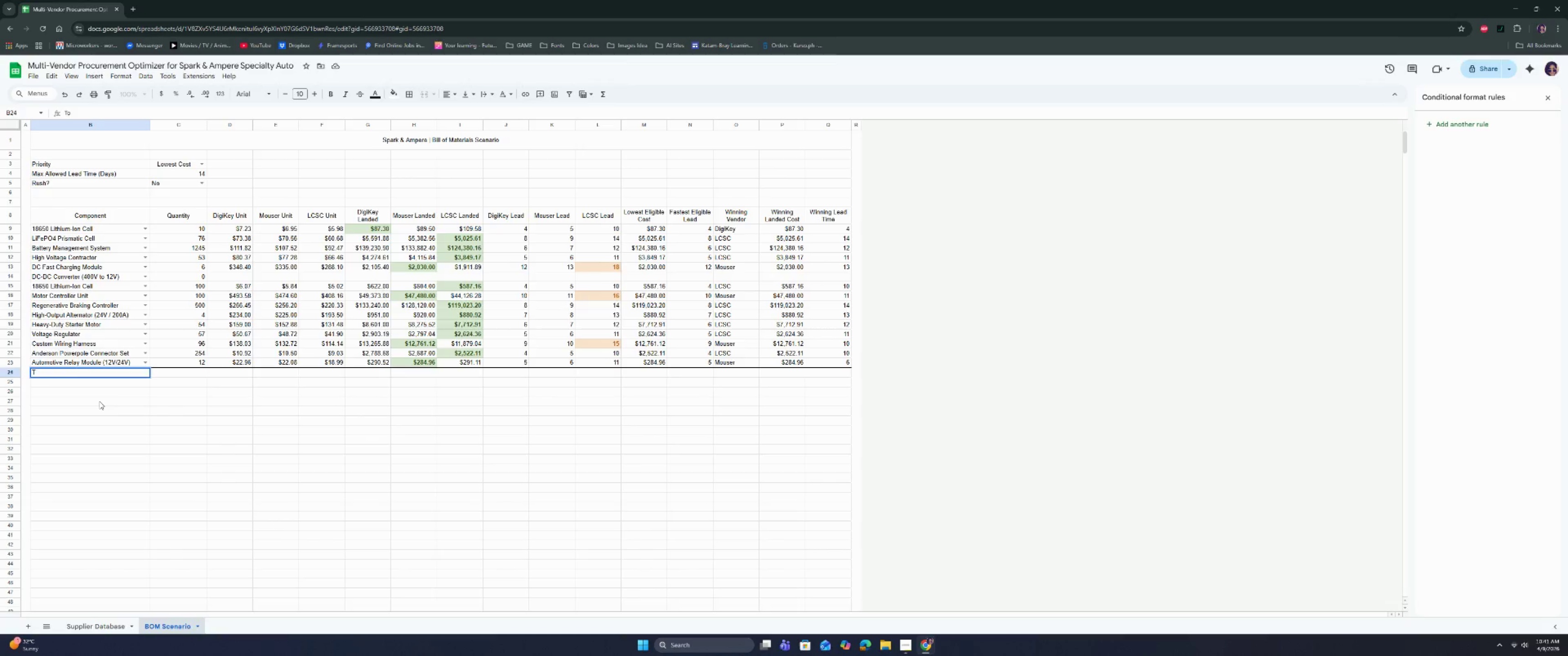 
key(Backspace)
 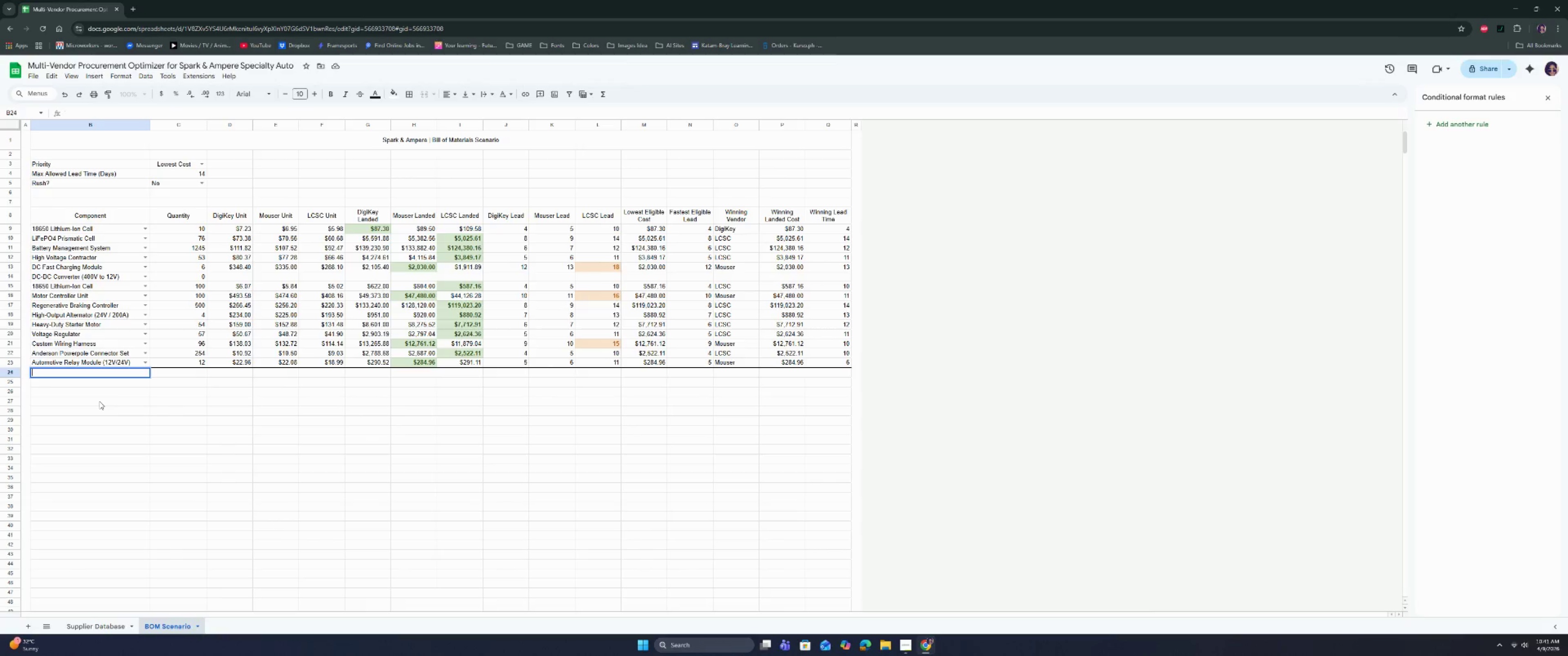 
key(Backspace)
 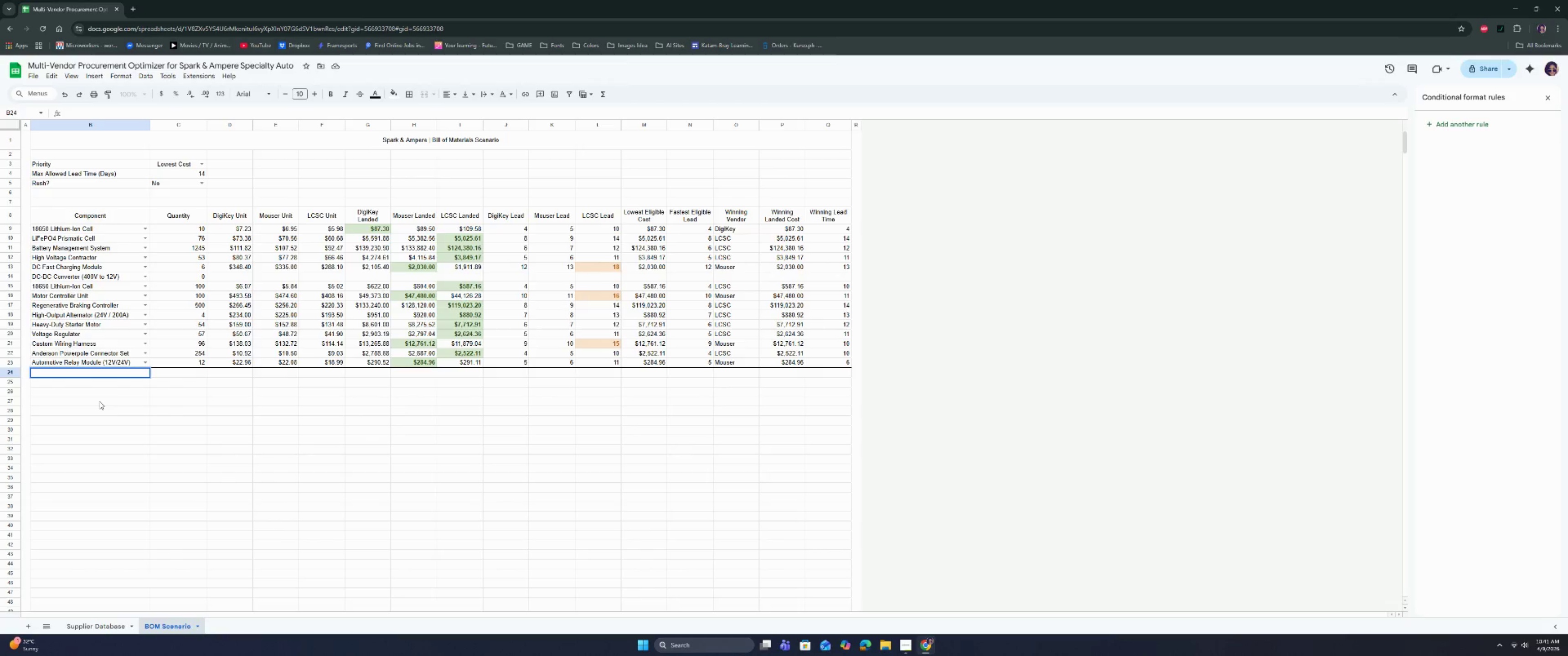 
key(Enter)
 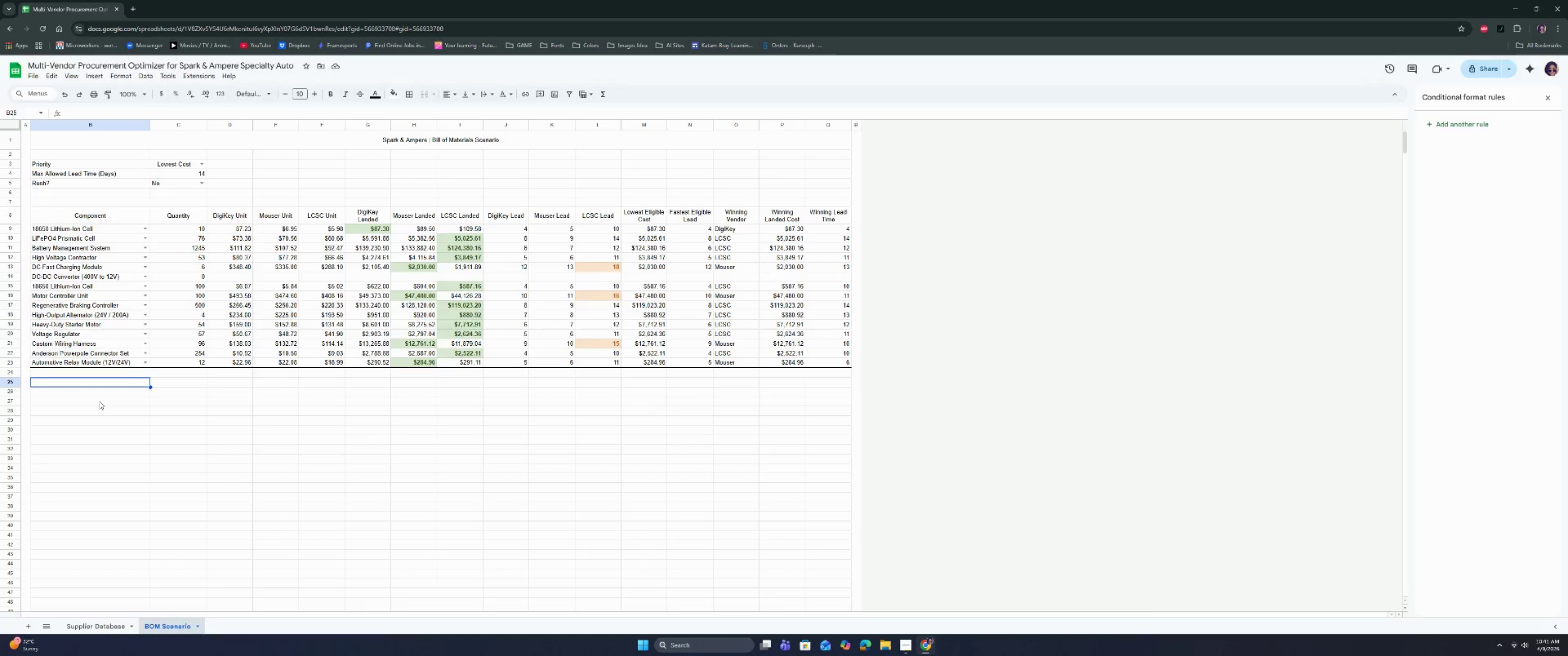 
key(ArrowUp)
 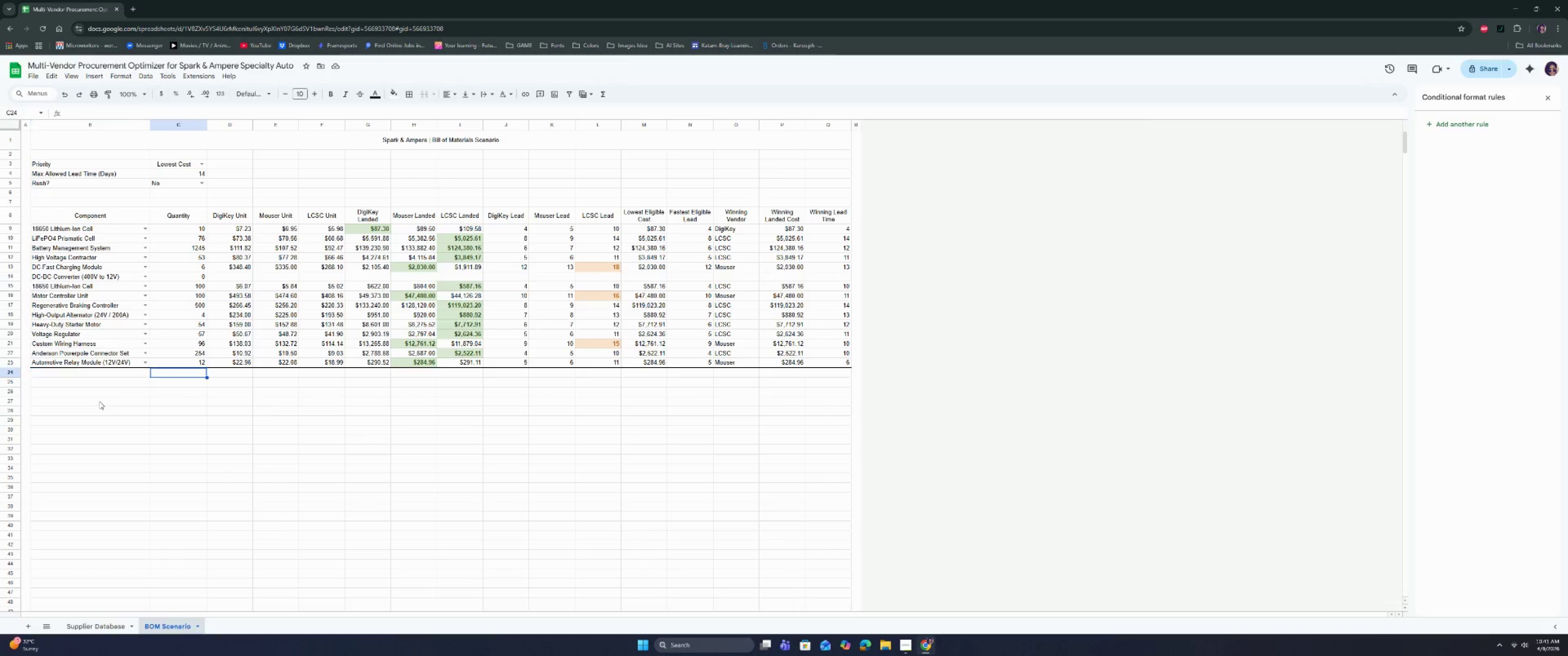 
hold_key(key=ArrowRight, duration=0.96)
 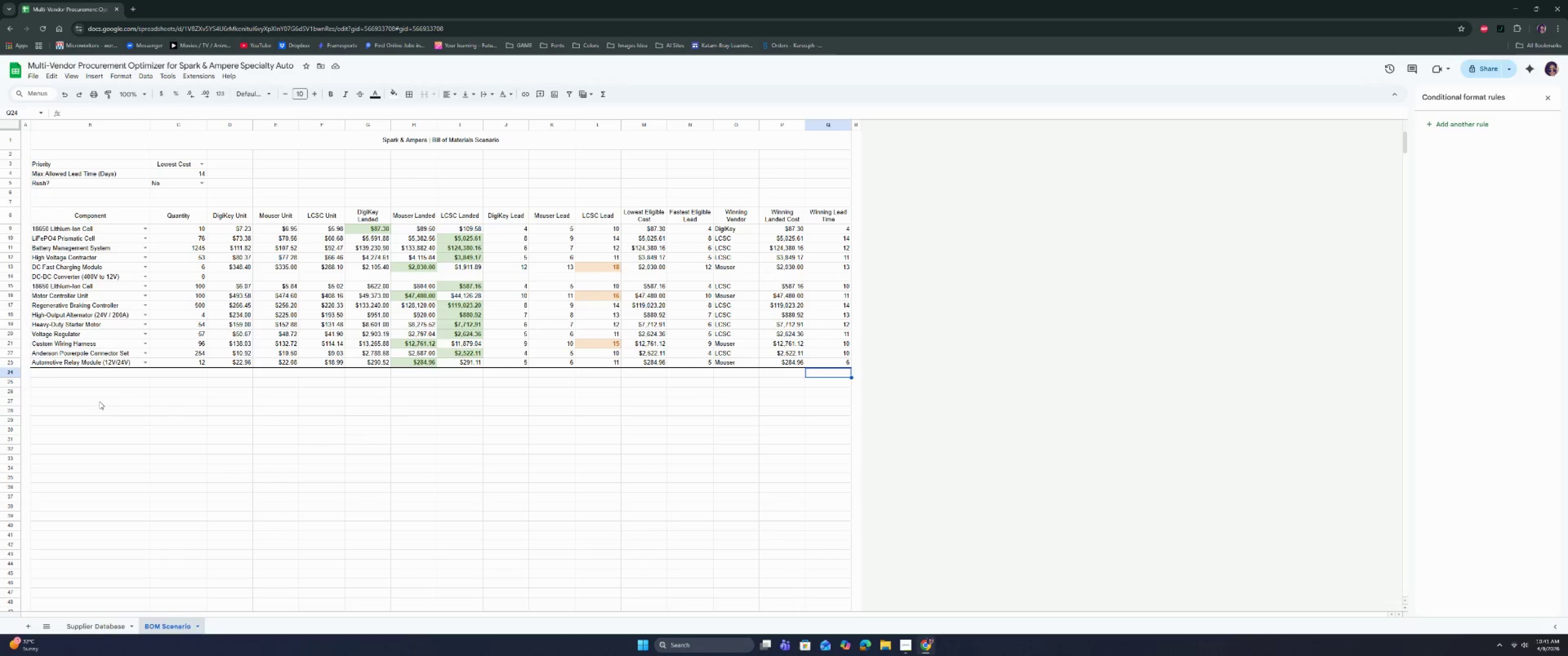 
key(ArrowLeft)
 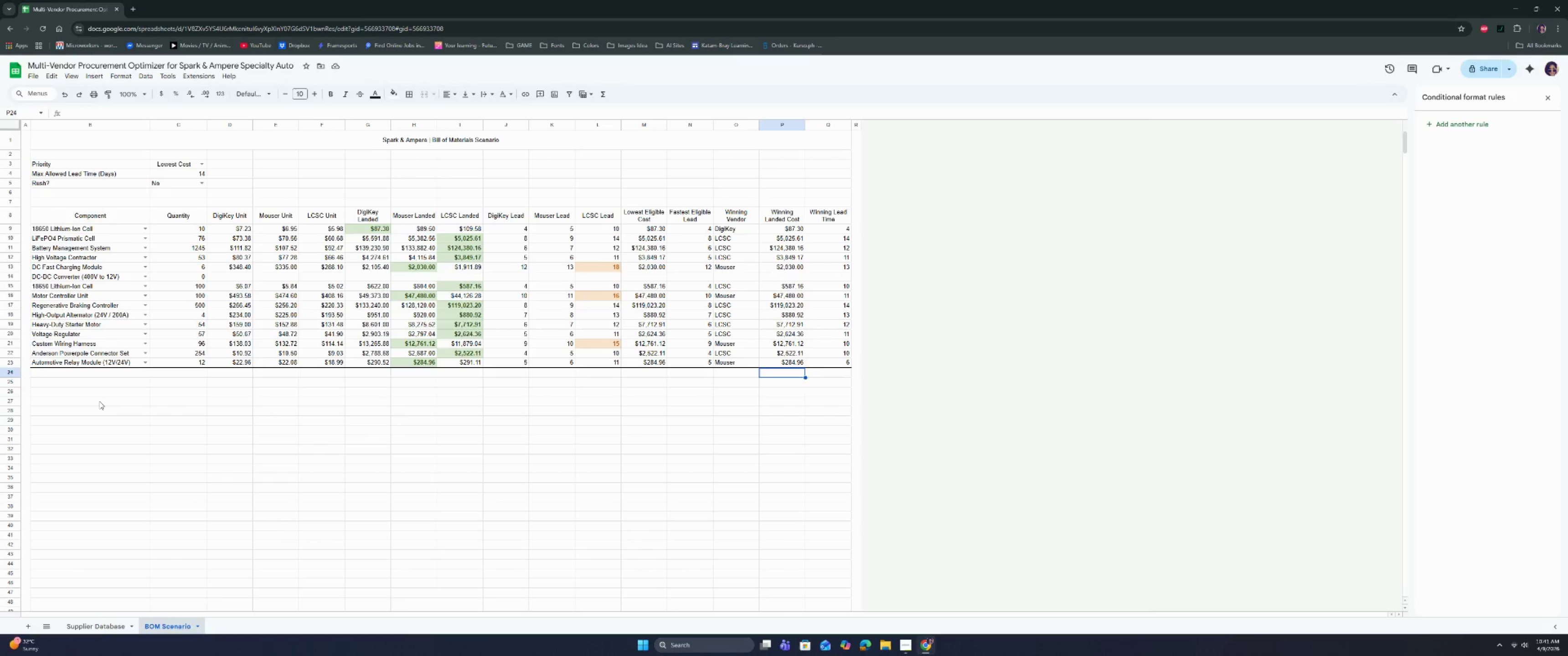 
key(ArrowLeft)
 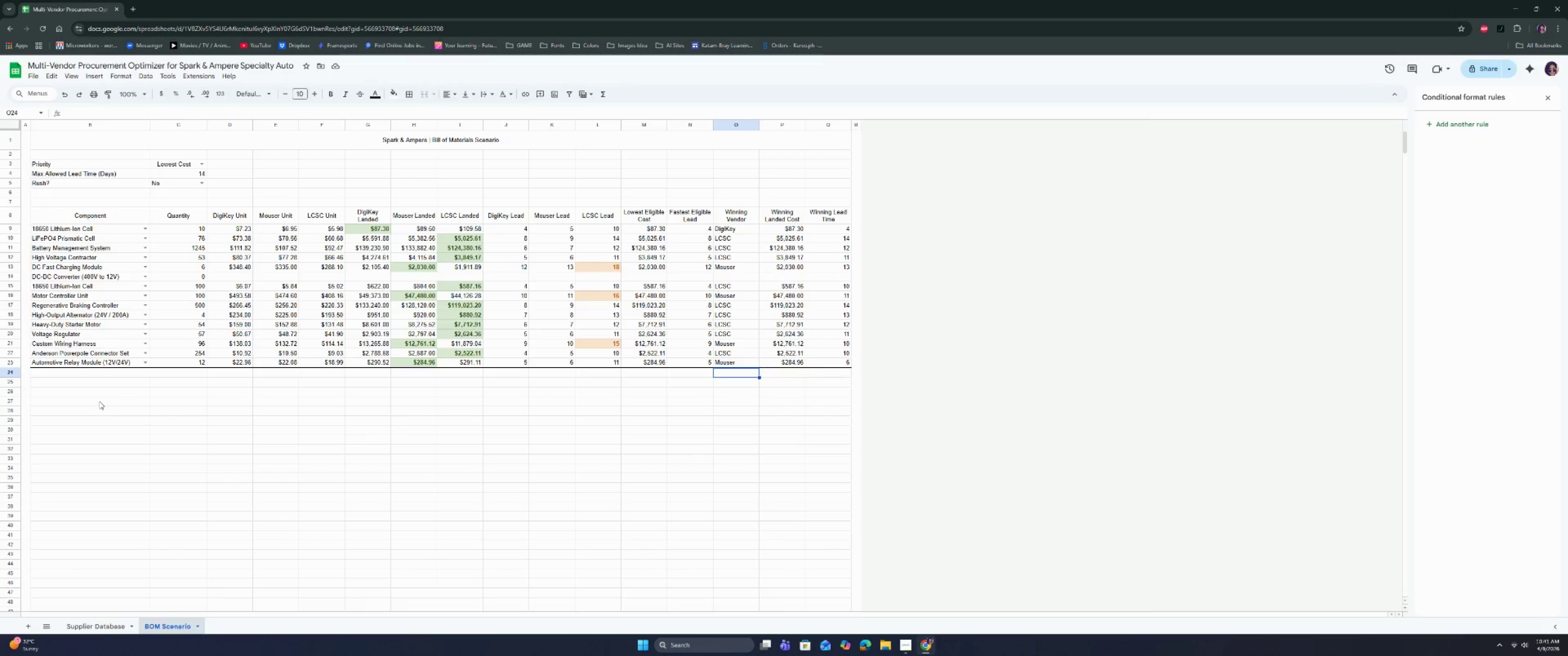 
key(ArrowLeft)
 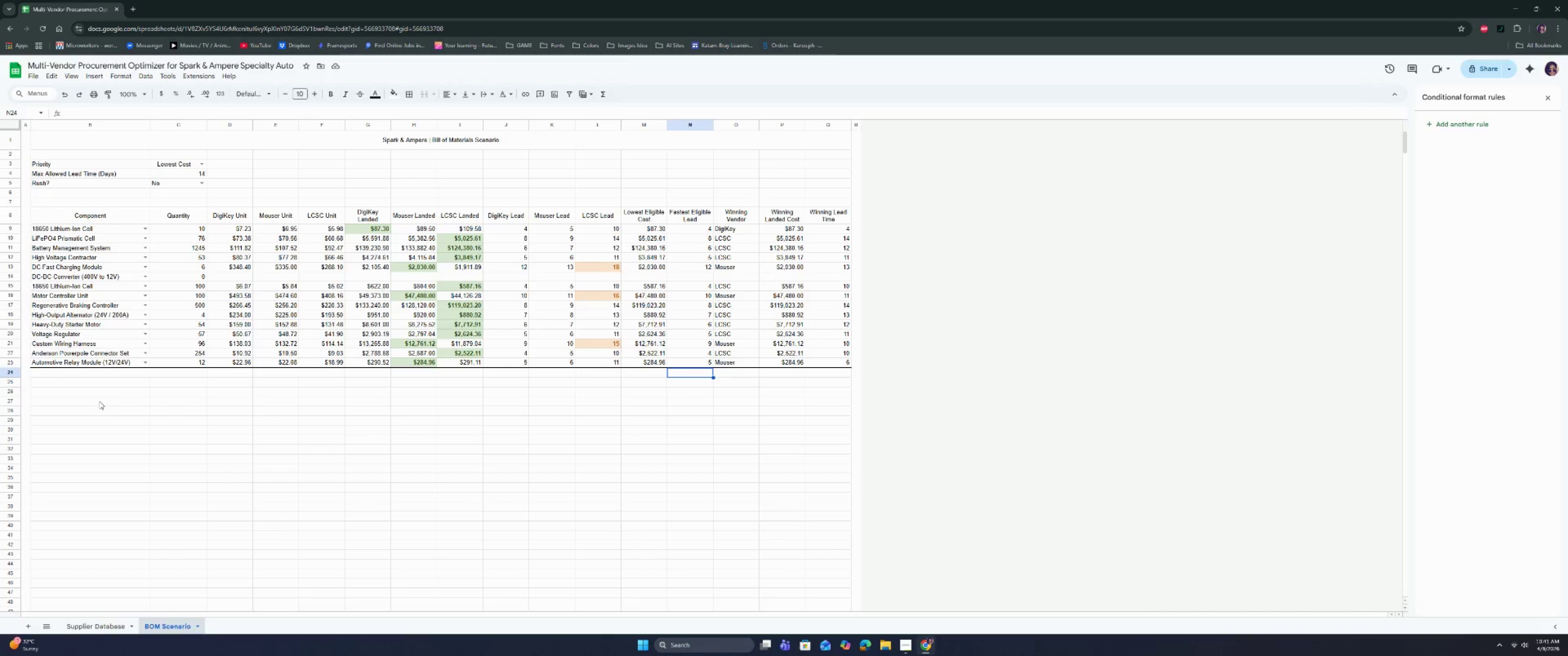 
key(ArrowLeft)
 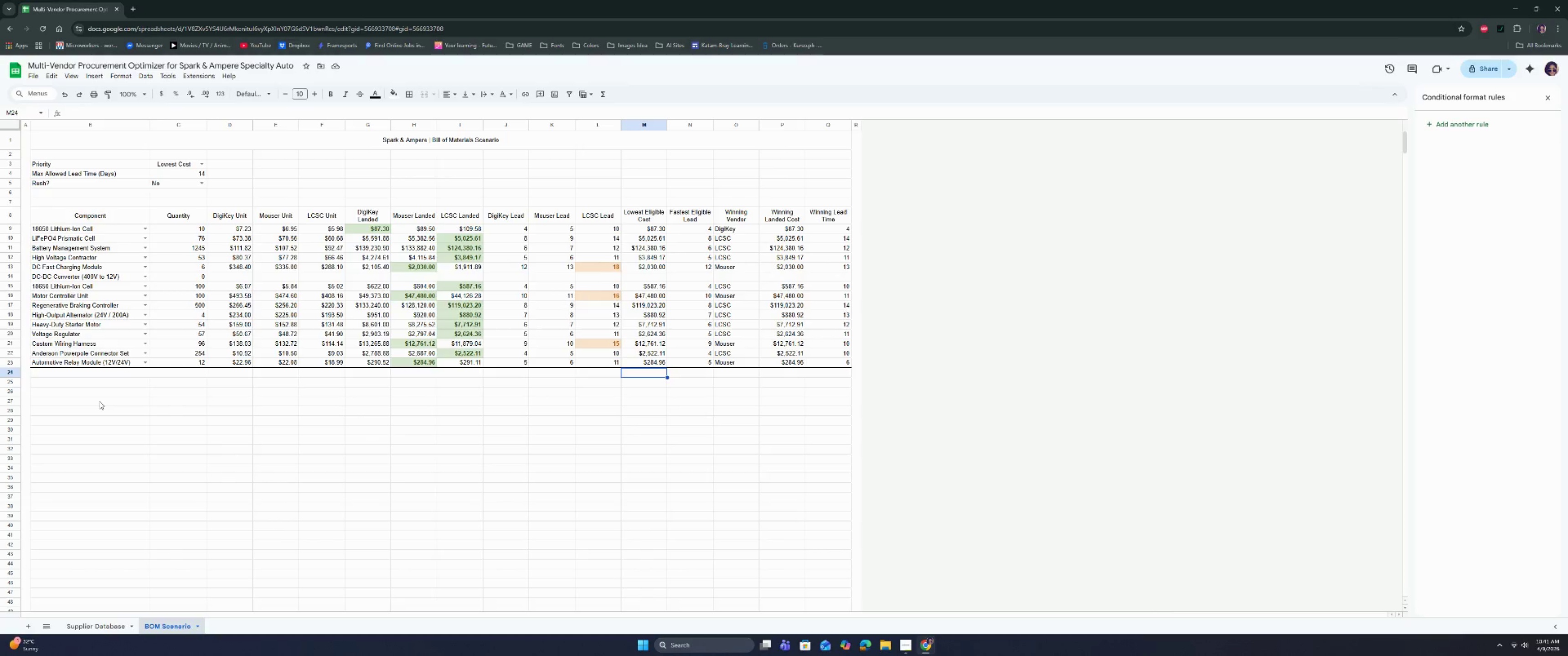 
key(ArrowRight)
 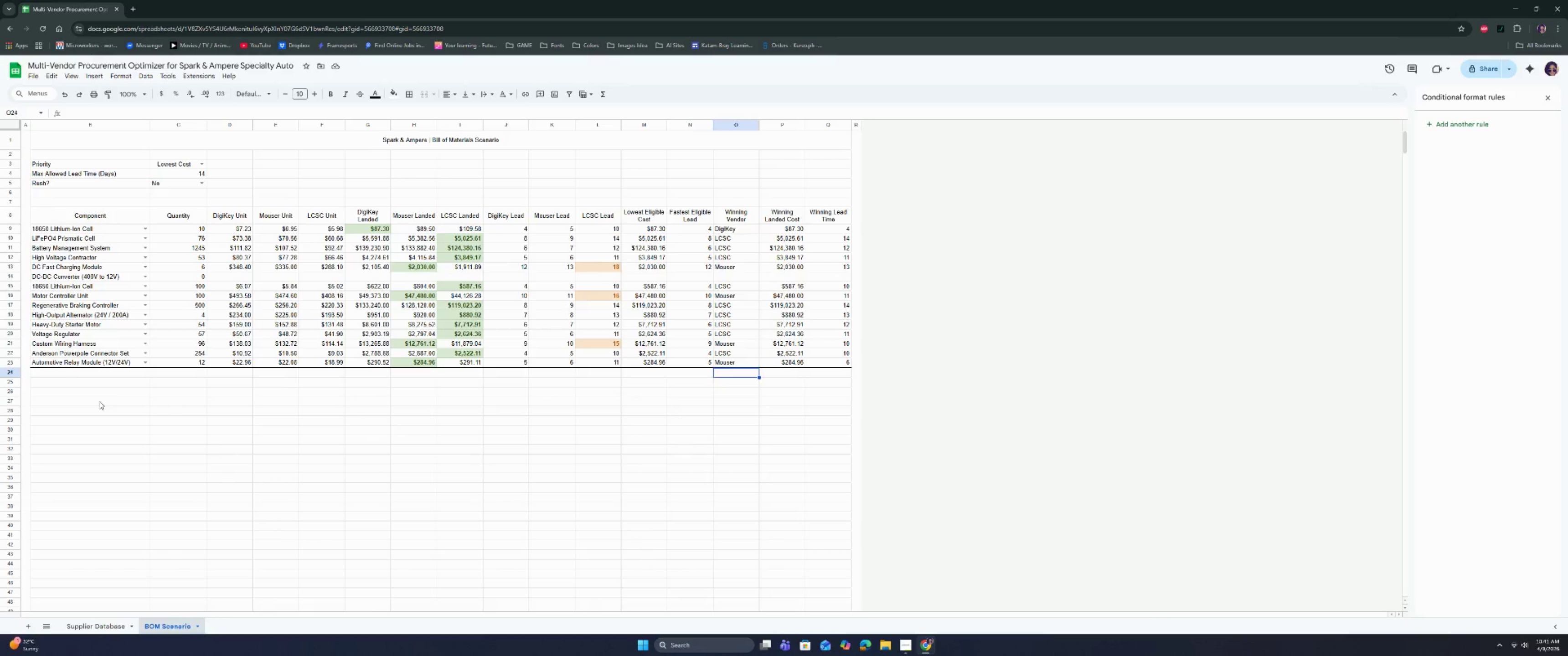 
key(ArrowRight)
 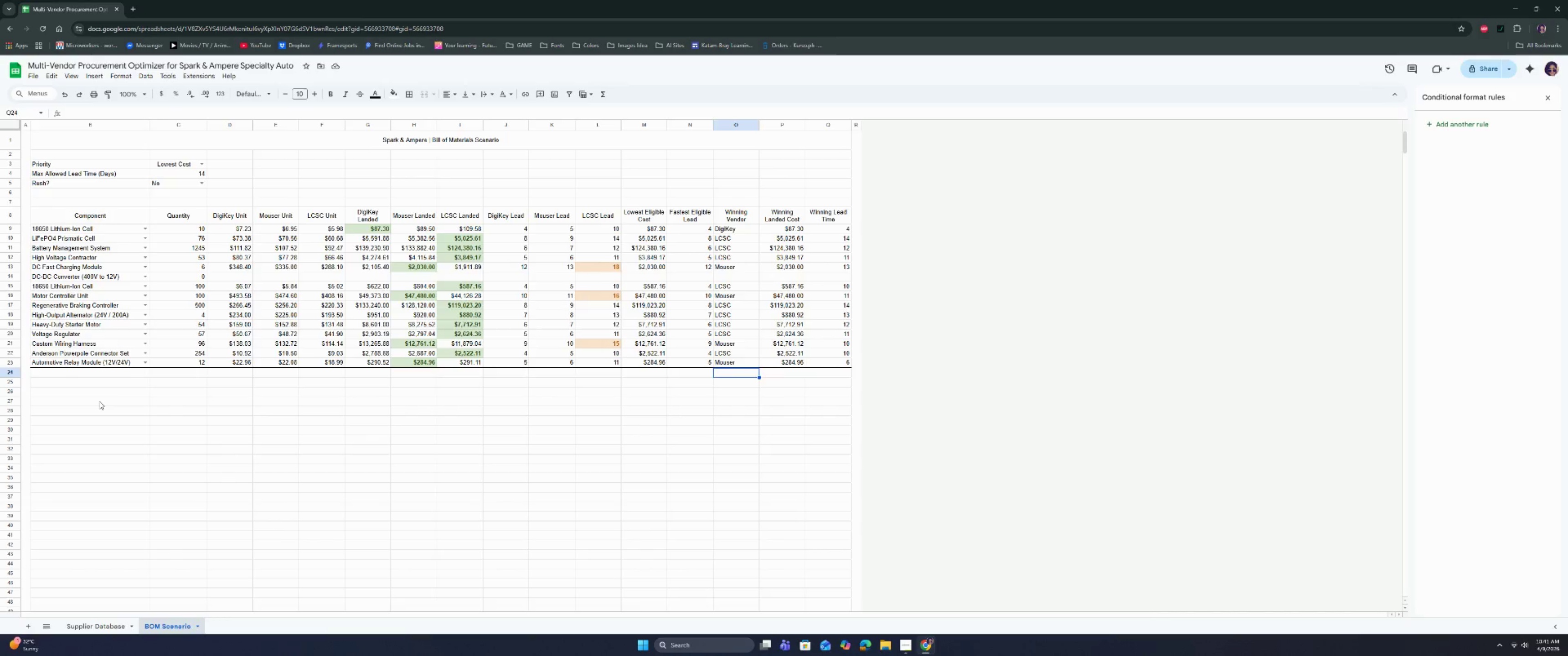 
key(ArrowLeft)
 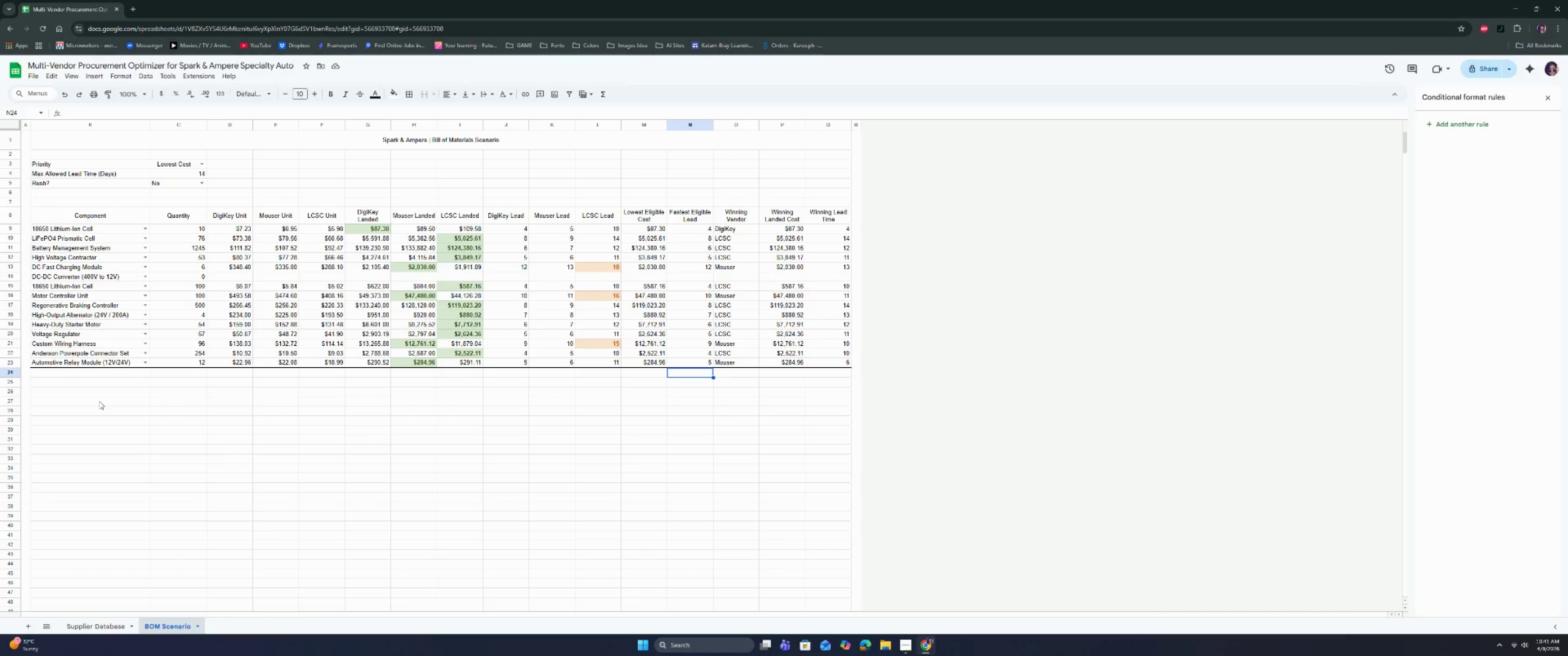 
key(ArrowRight)
 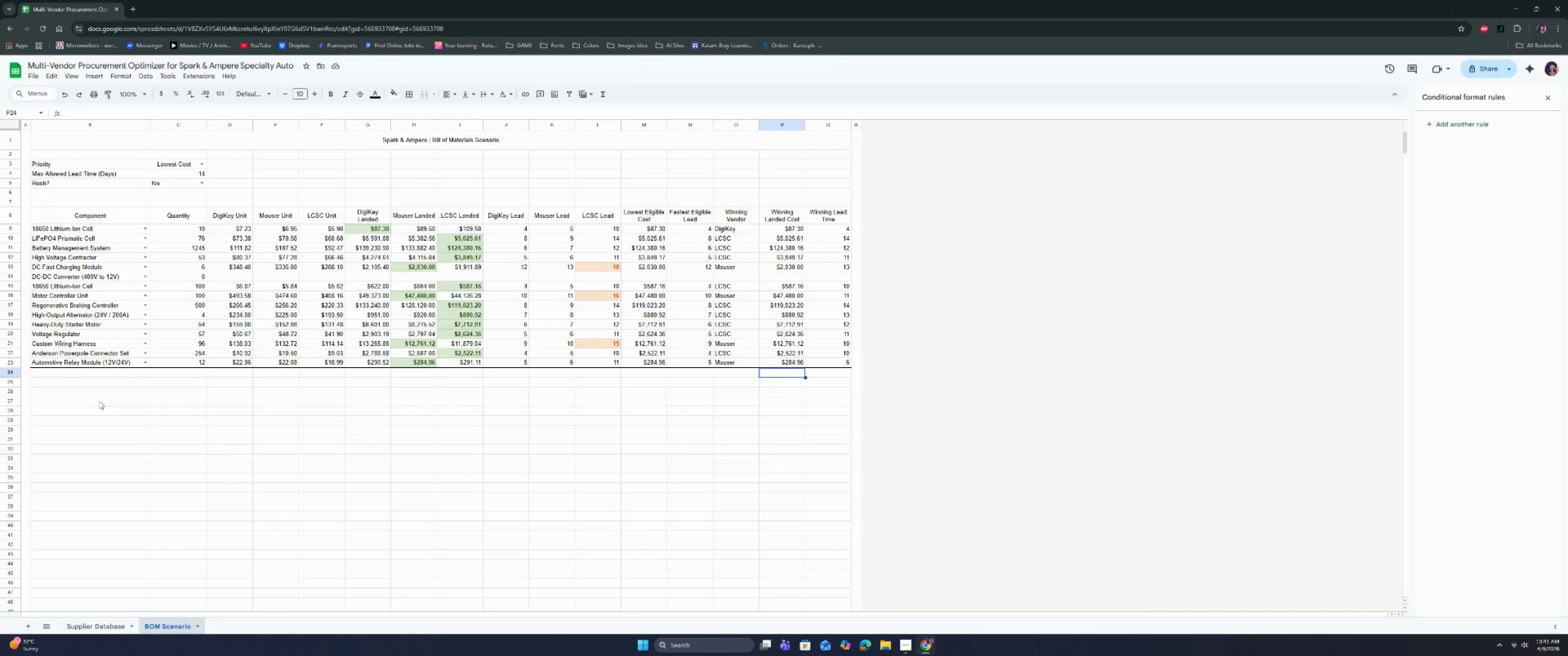 
key(ArrowRight)
 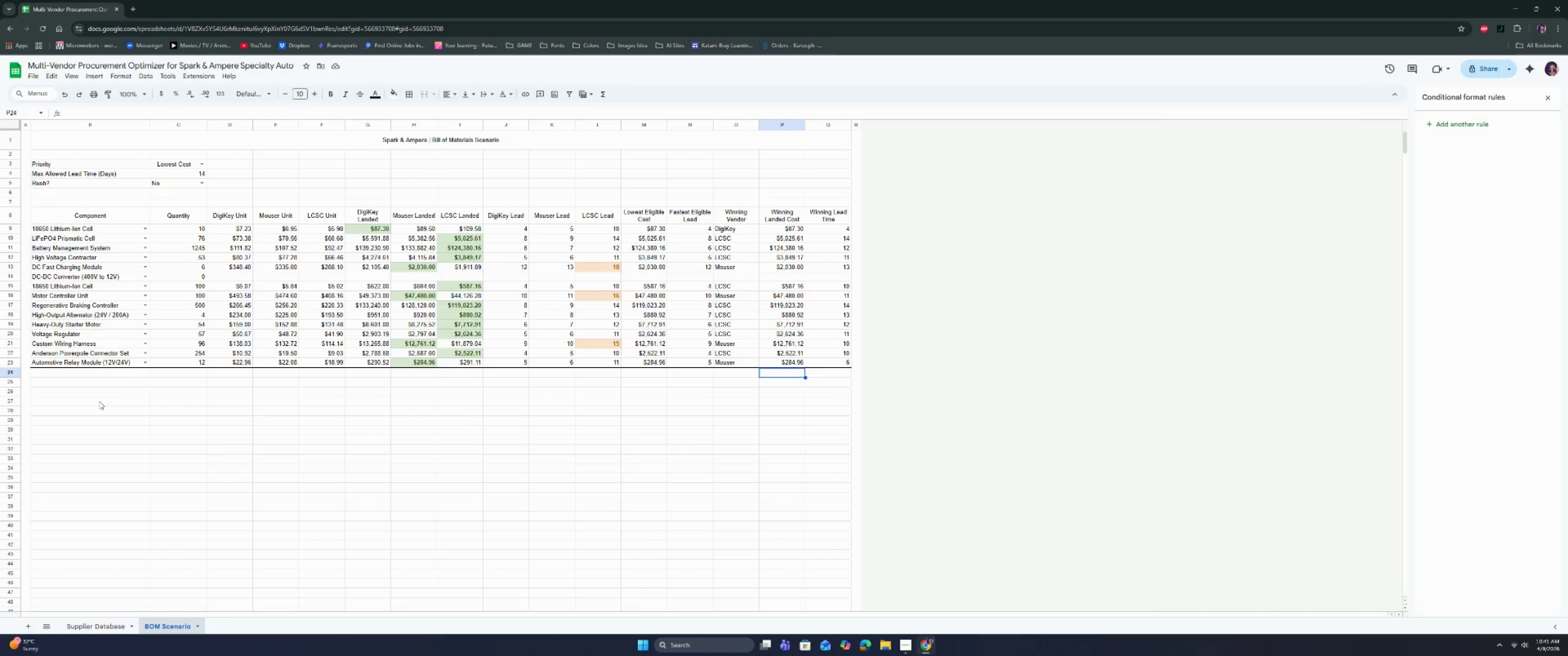 
key(ArrowLeft)
 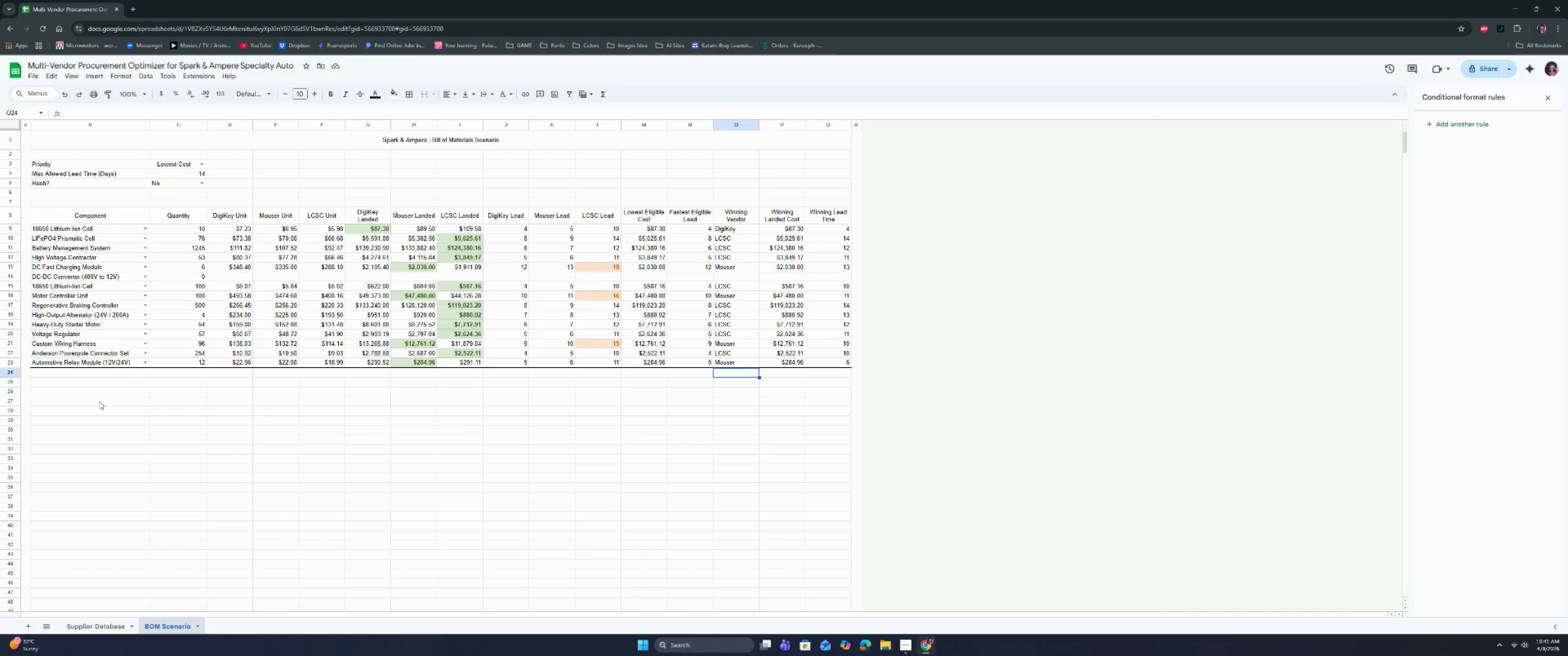 
key(ArrowRight)
 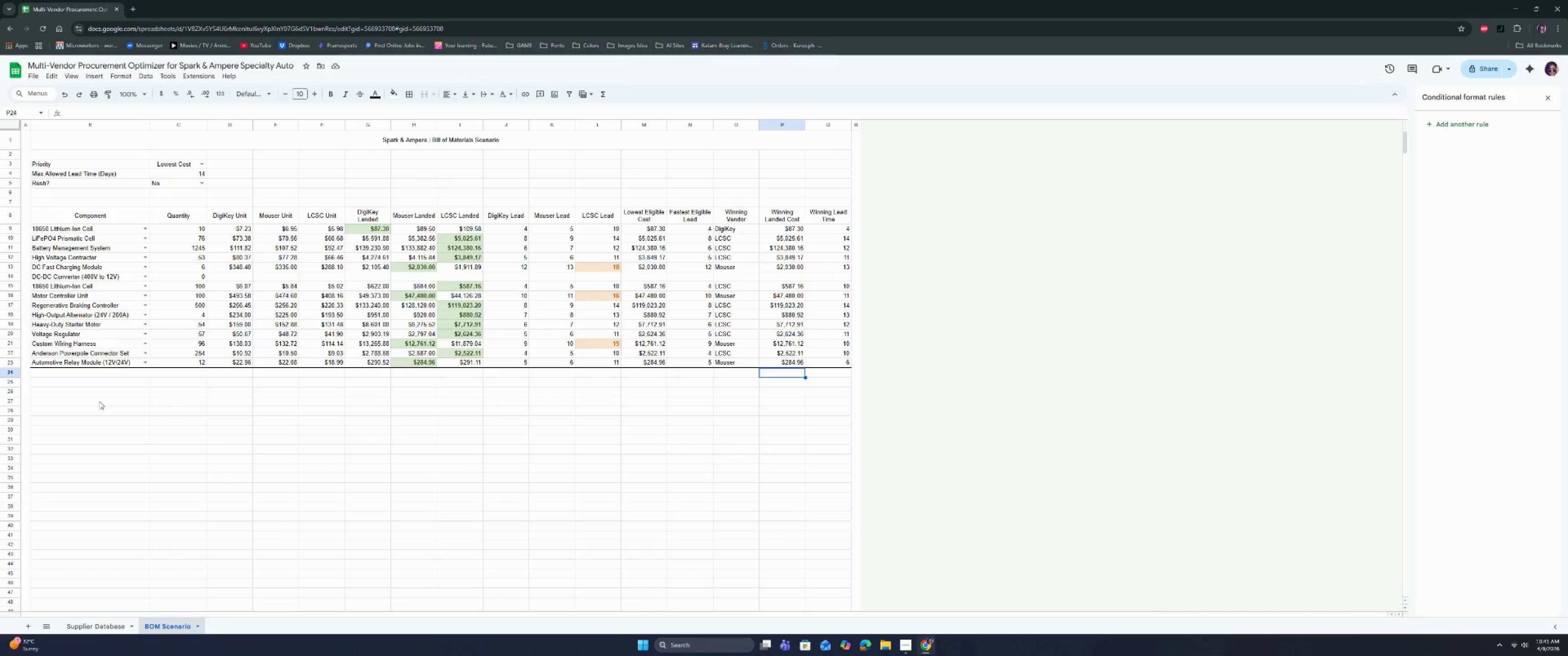 
key(ArrowLeft)
 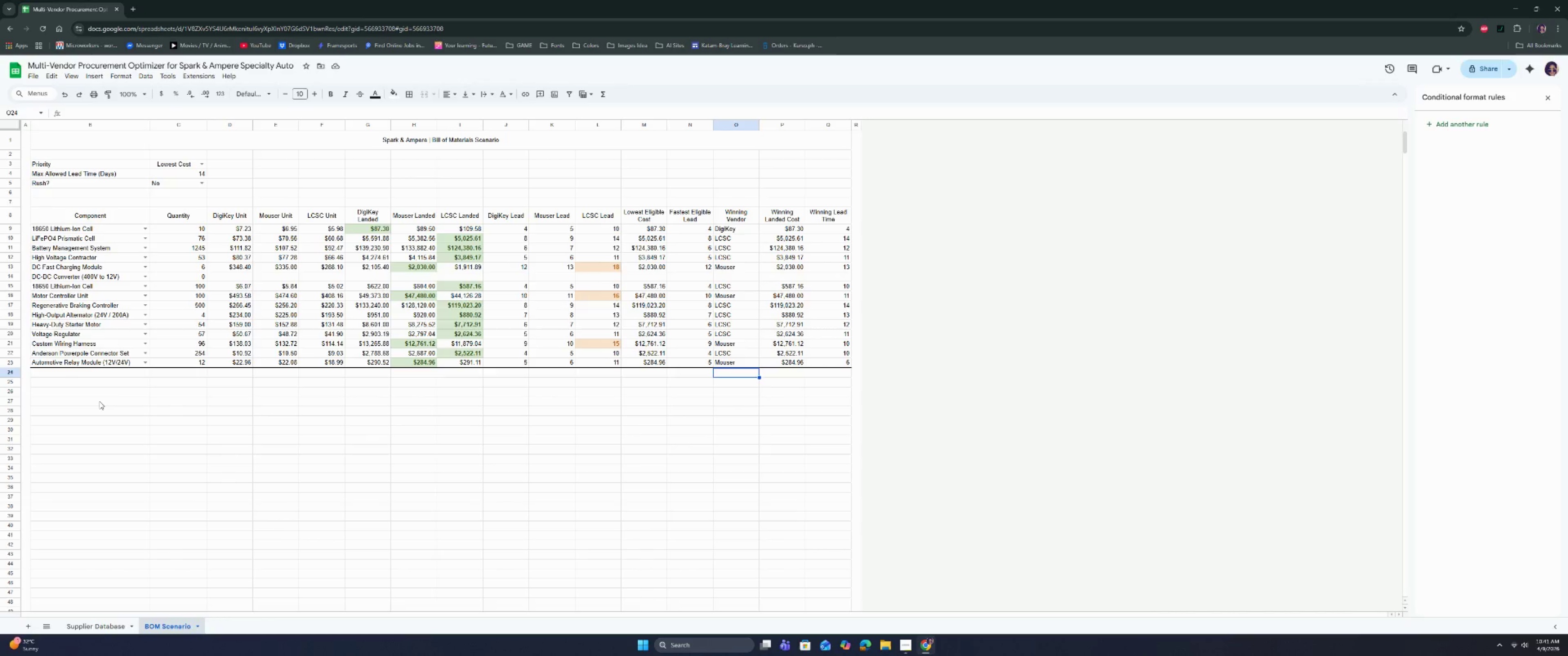 
wait(5.86)
 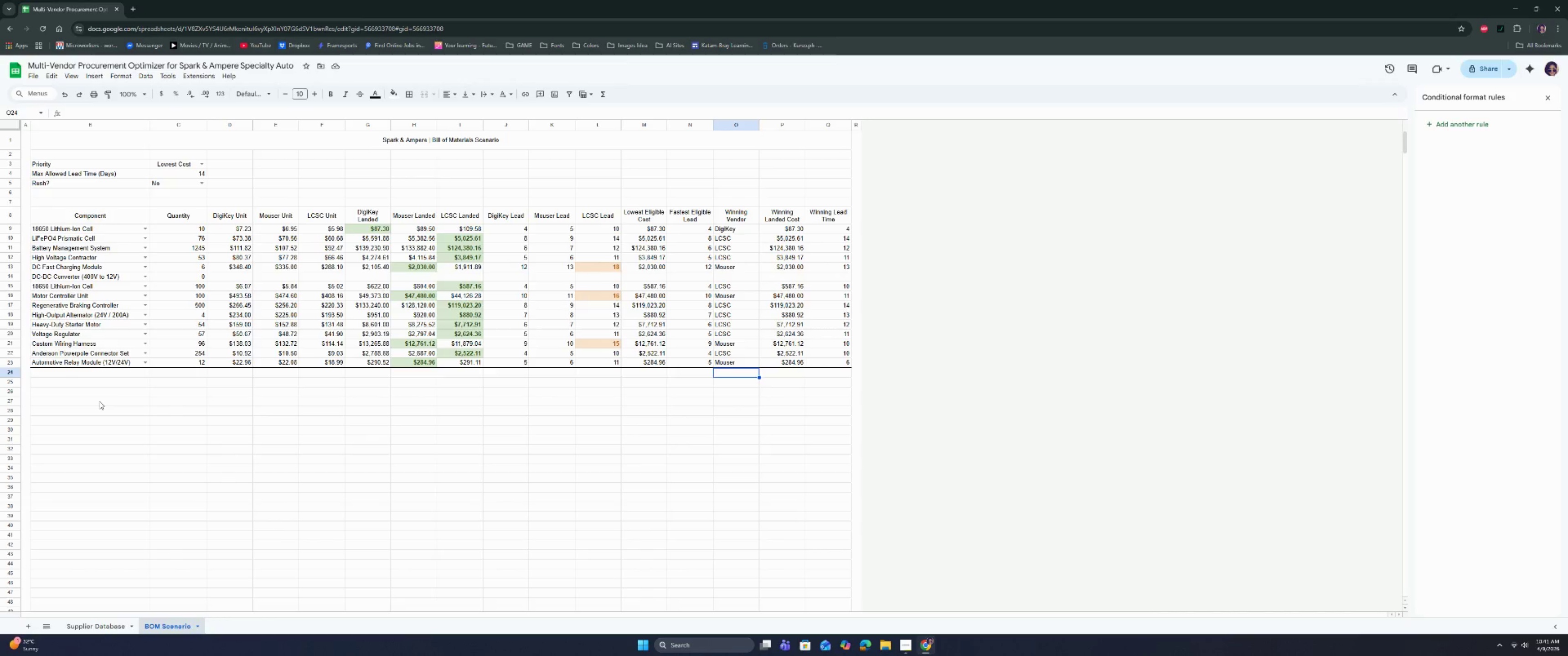 
key(ArrowRight)
 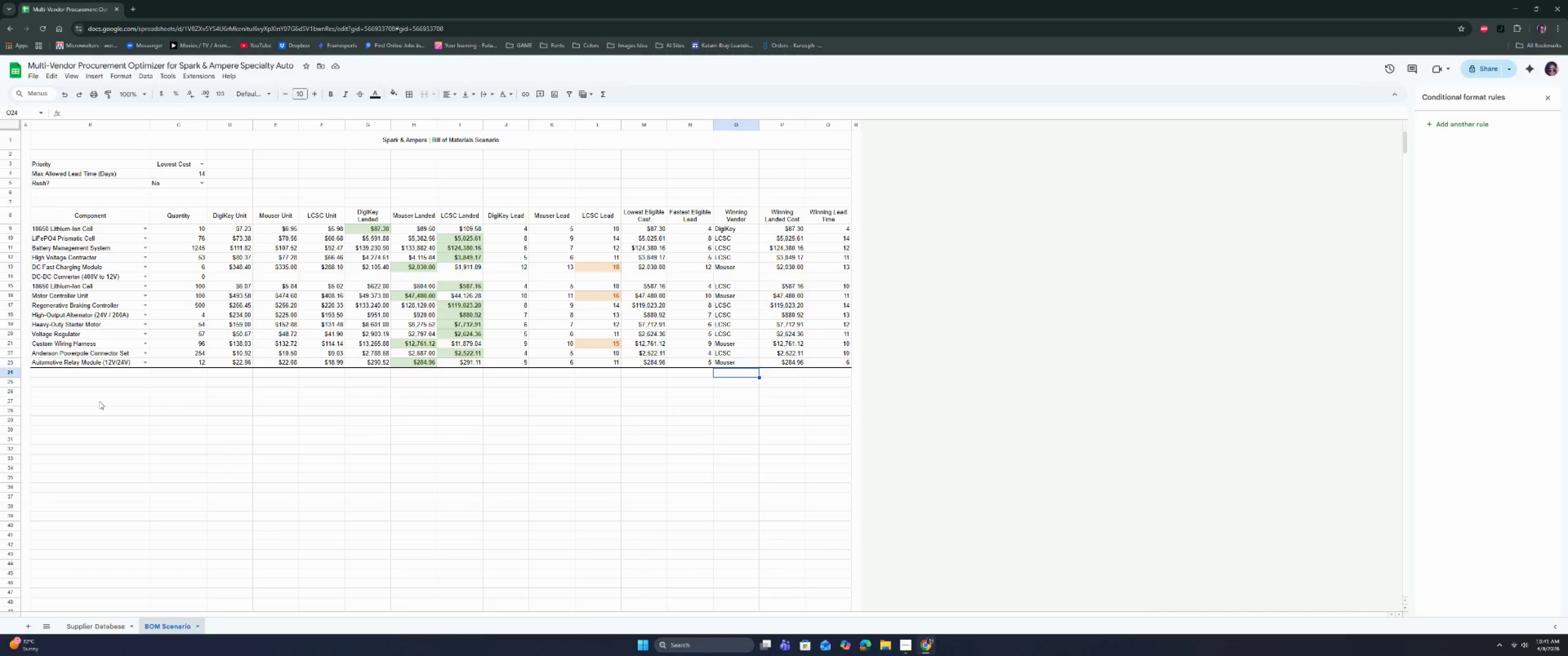 
key(ArrowLeft)
 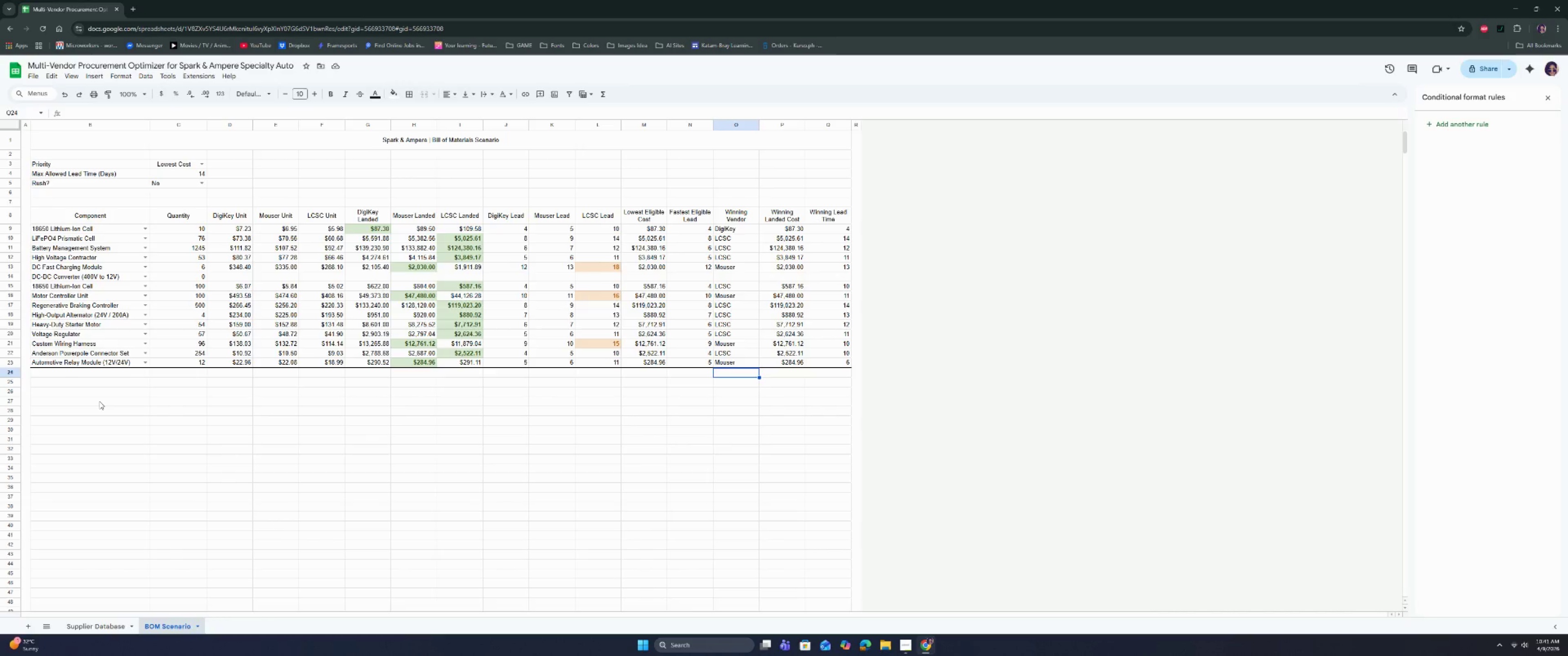 
hold_key(key=CapsLock, duration=0.3)
 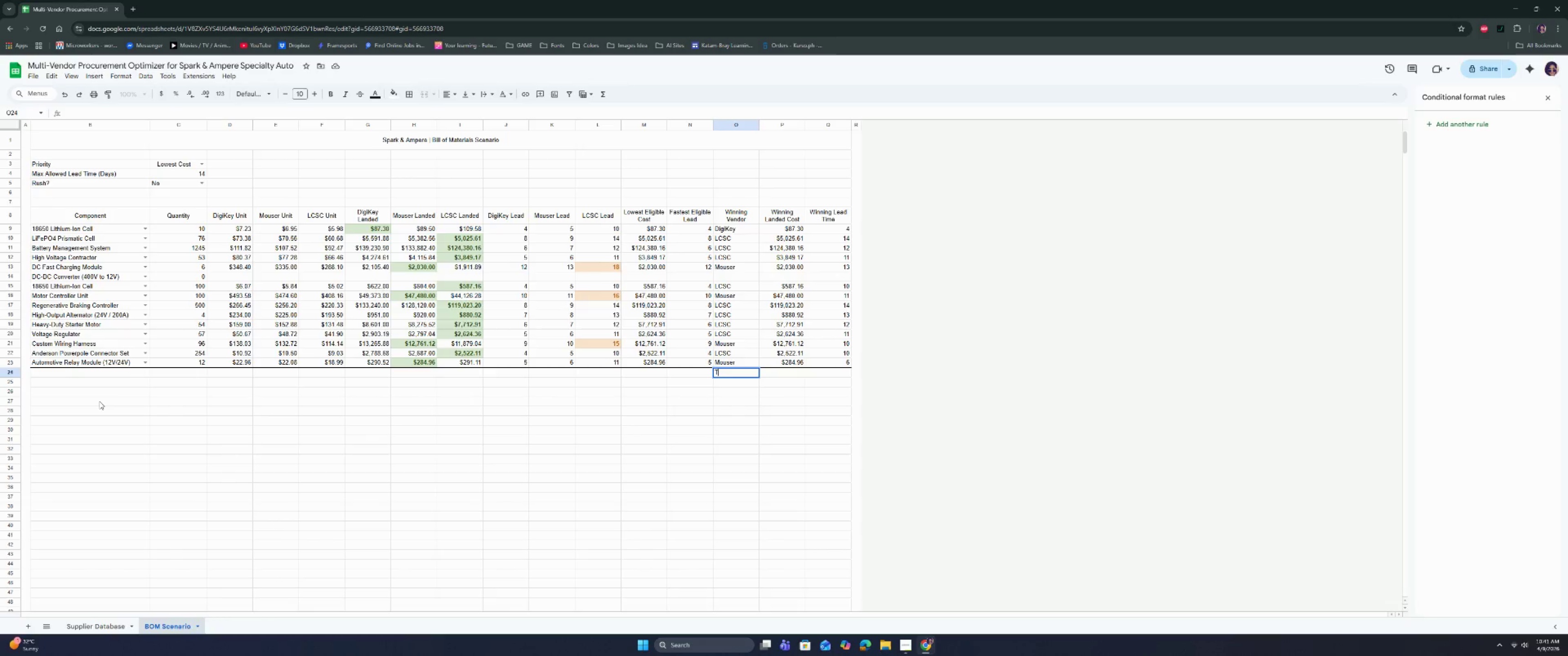 
type(T)
key(Backspace)
type(t)
key(Backspace)
type(Total Kit Cost)
 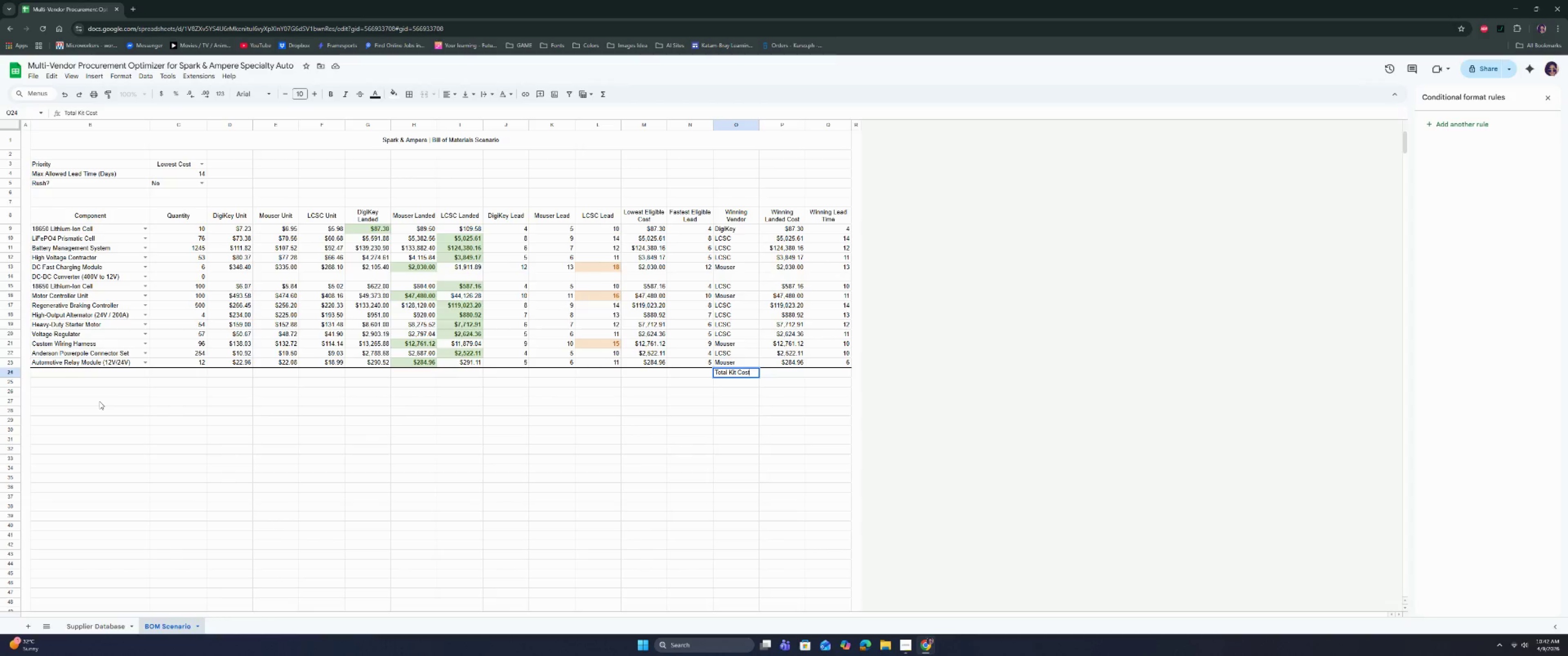 
key(Enter)
 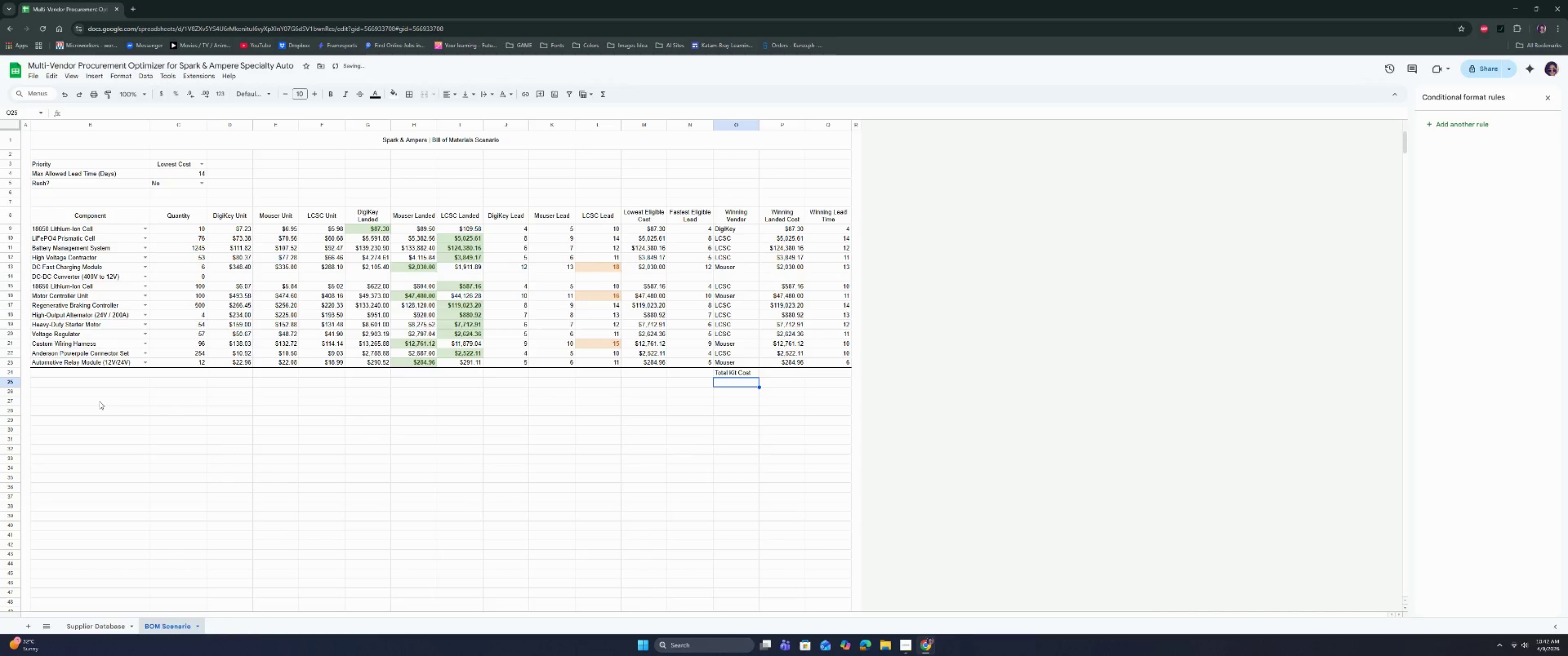 
type(Average Winning Lead Time)
 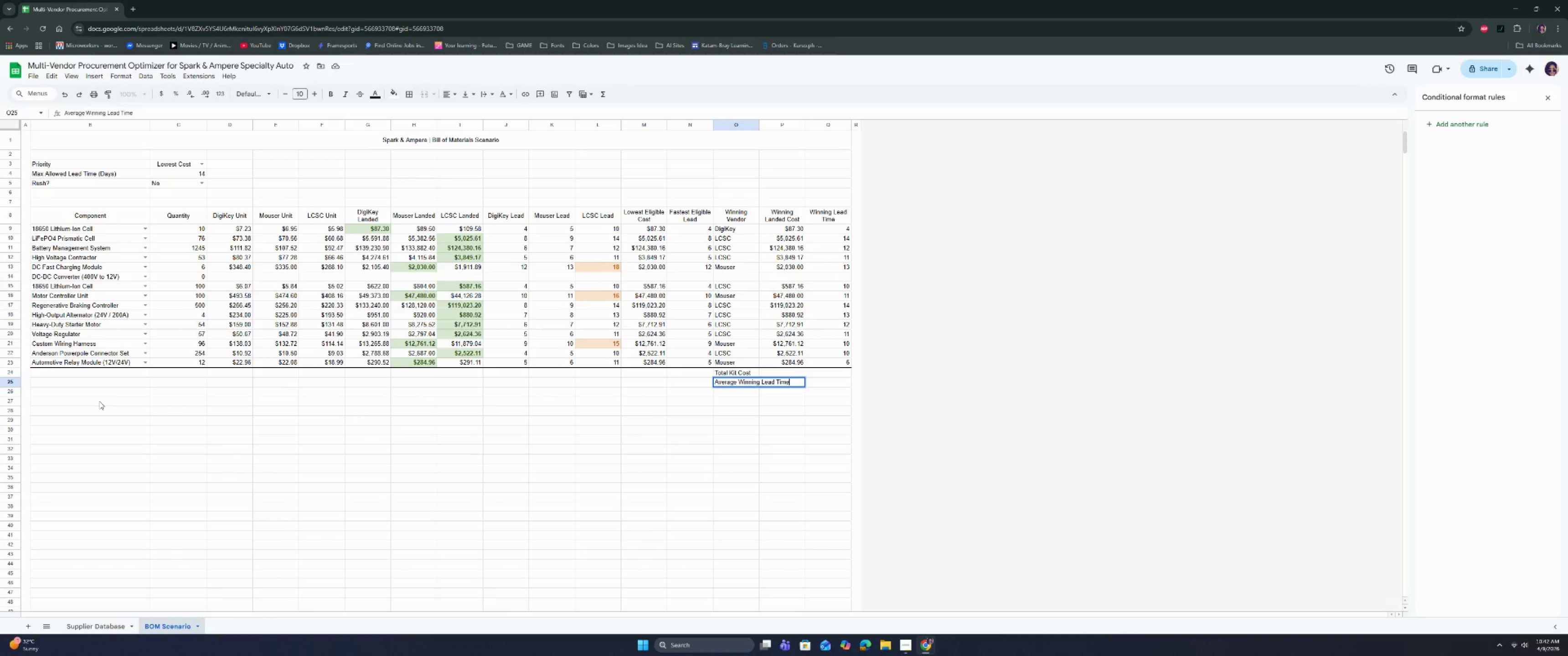 
key(Enter)
 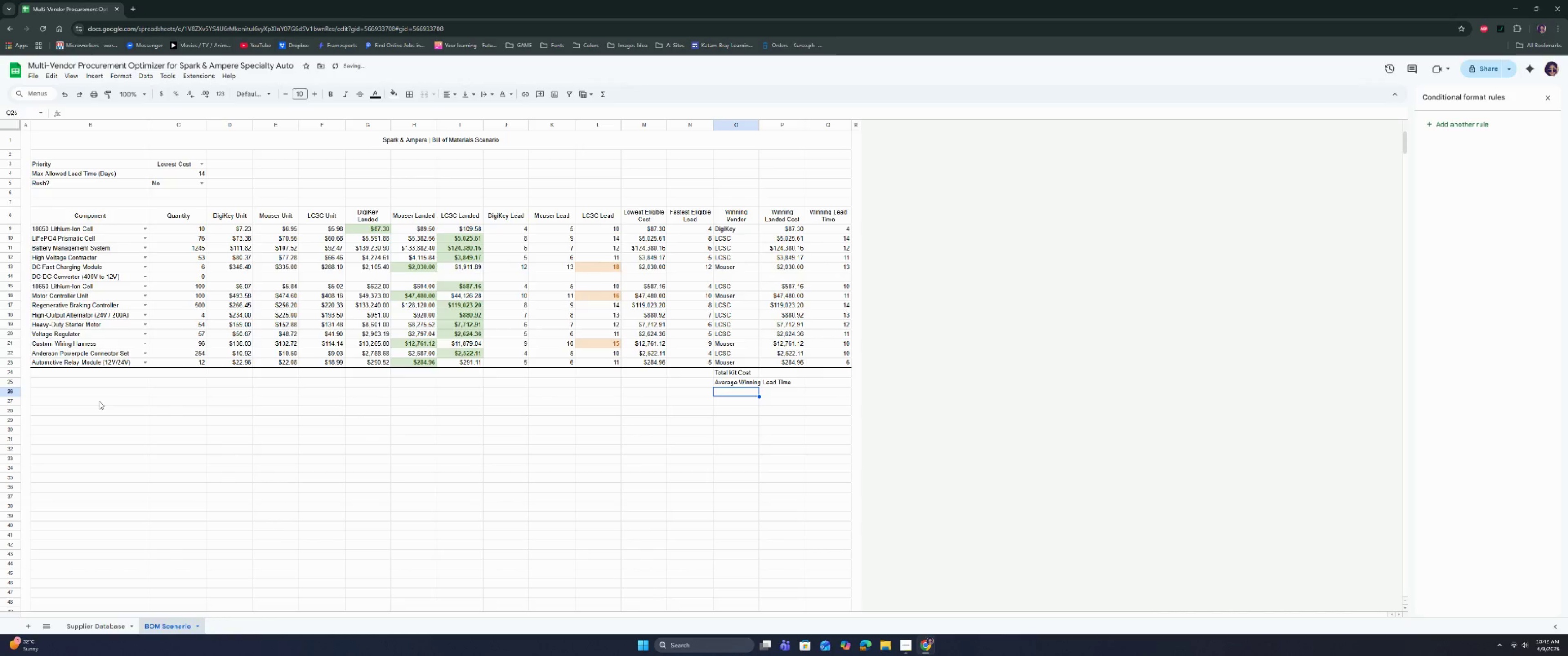 
type(ELI)
key(Backspace)
key(Backspace)
type(ligible)
 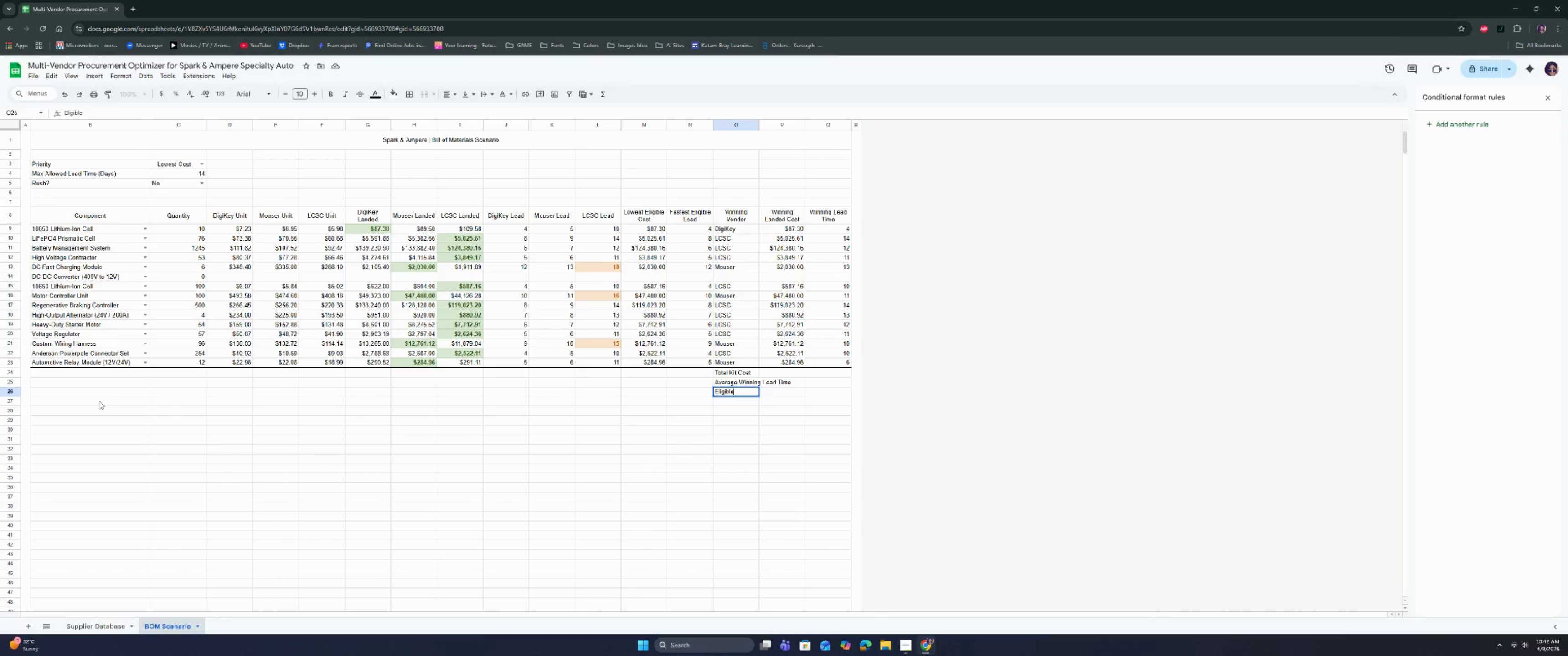 
wait(16.75)
 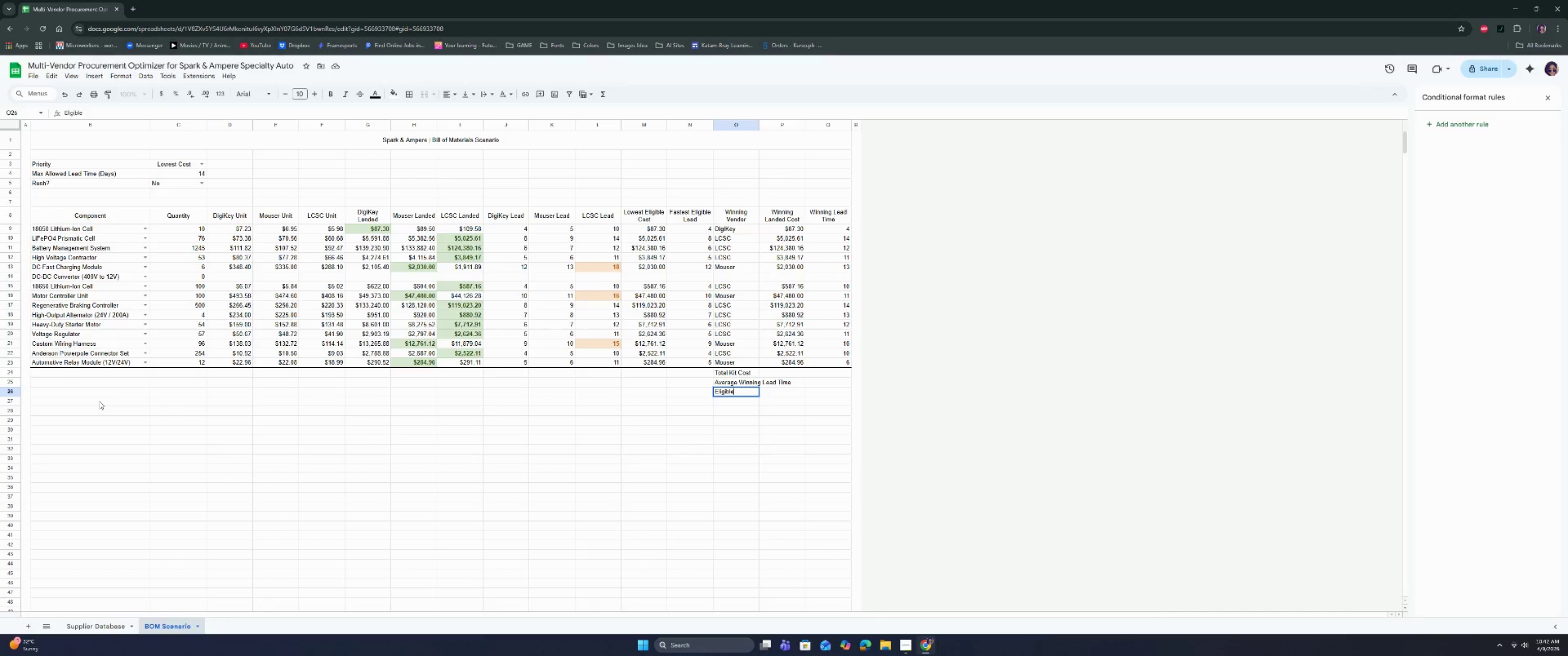 
type( Lines)
 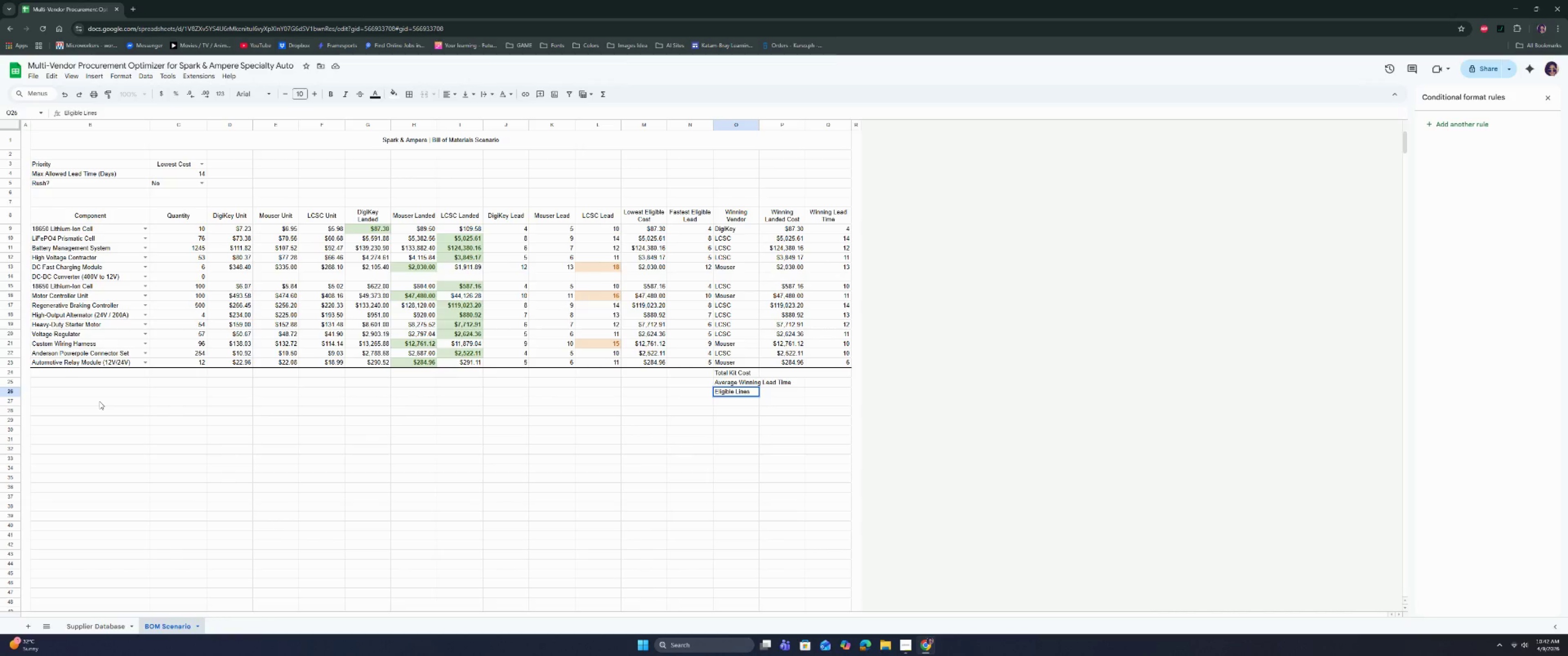 
key(Enter)
 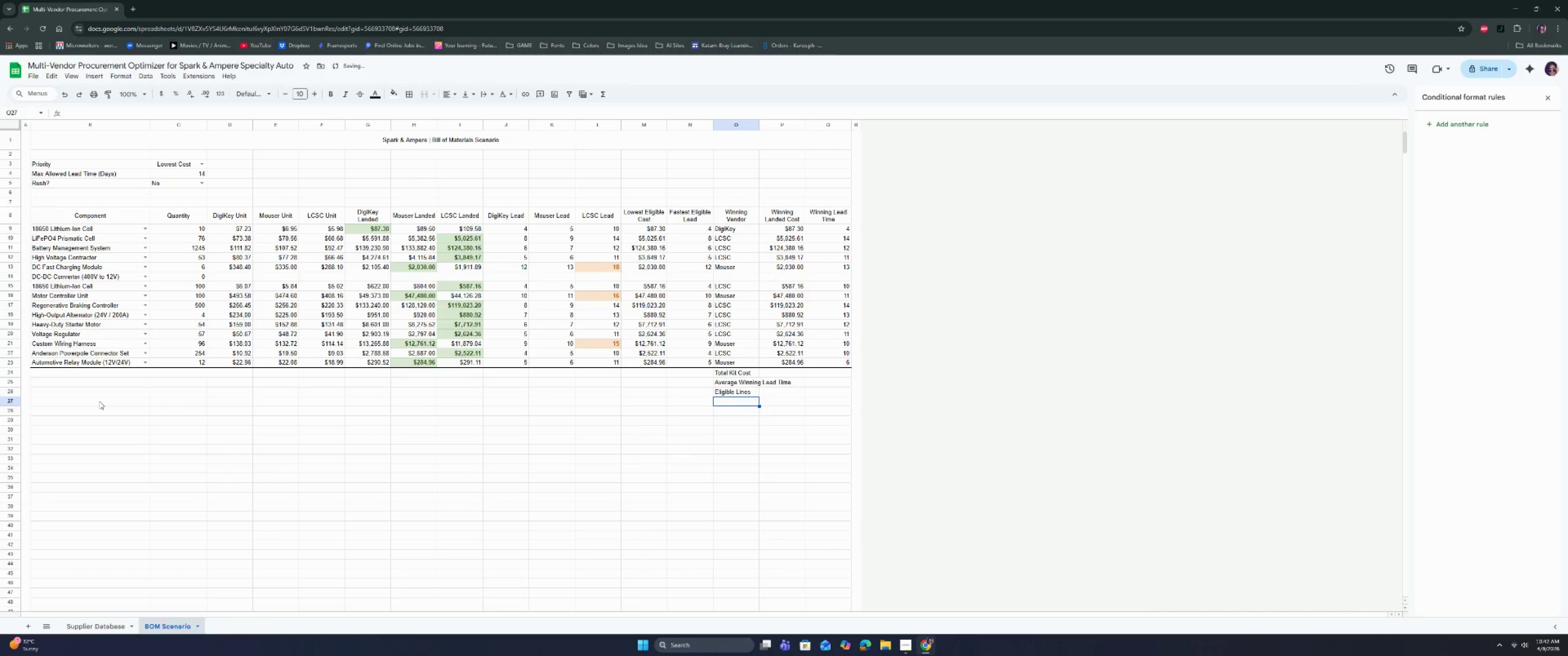 
key(ArrowUp)
 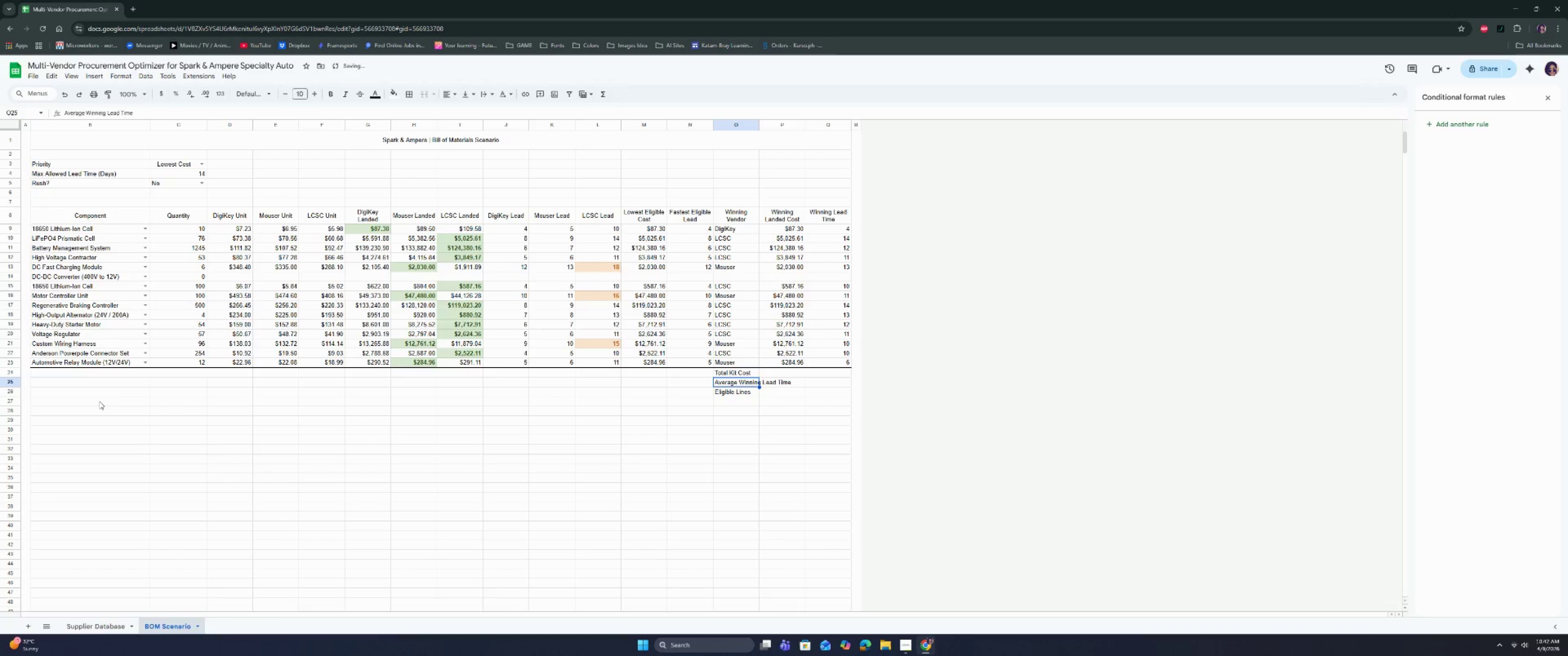 
key(ArrowUp)
 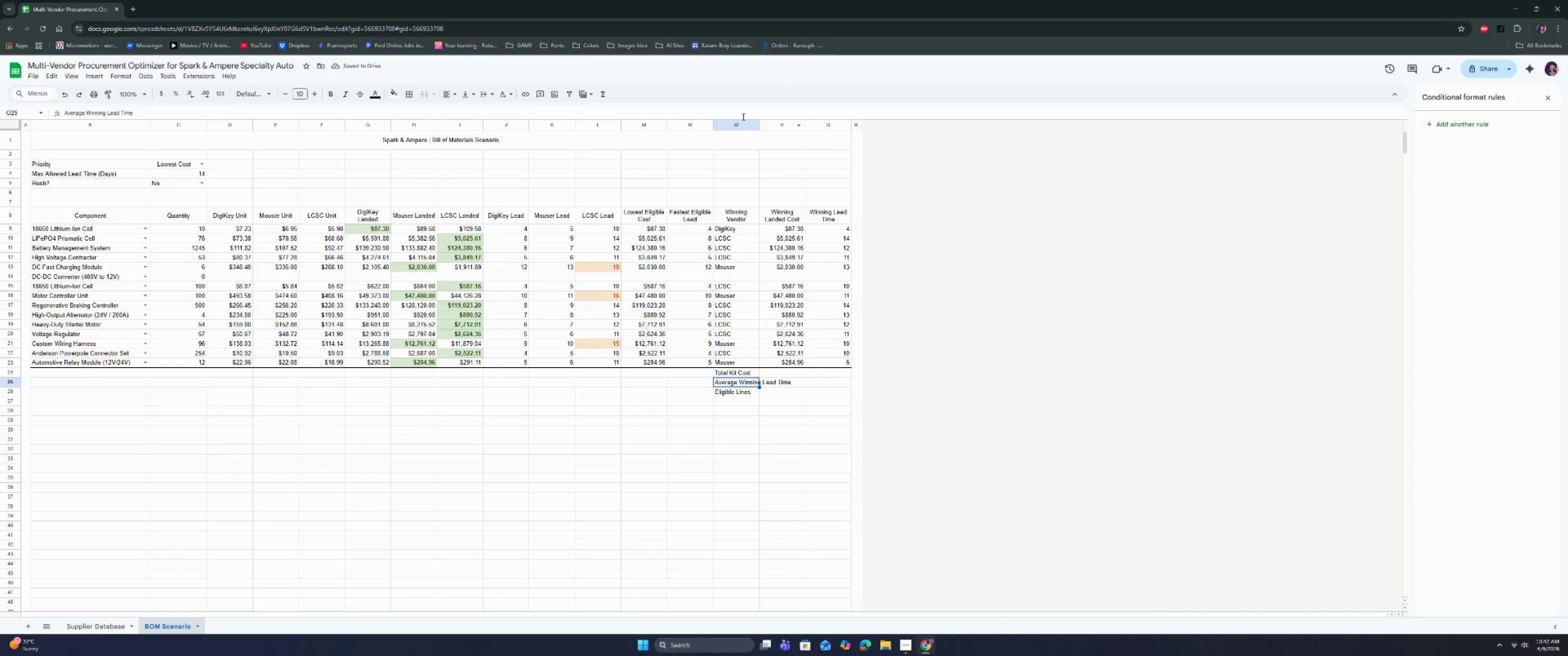 
double_click([759, 127])
 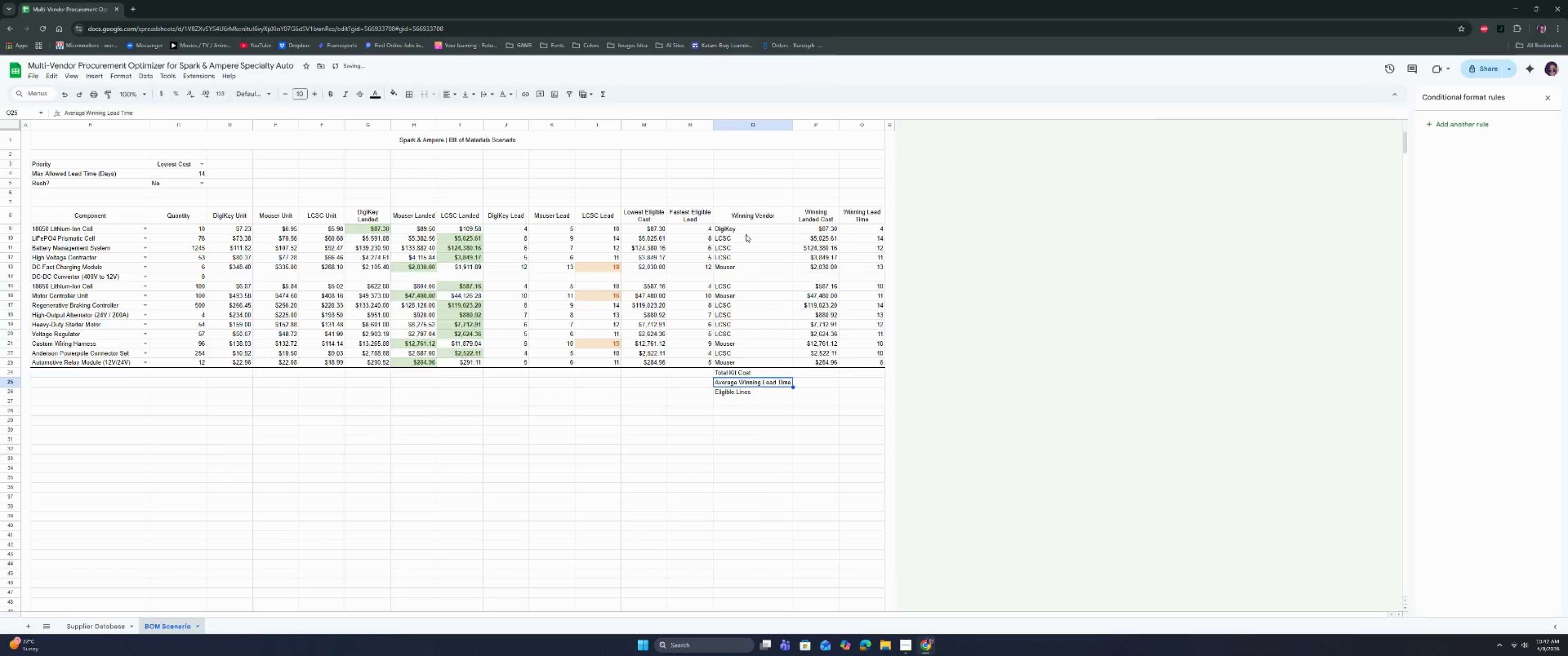 
left_click_drag(start_coordinate=[747, 231], to_coordinate=[733, 362])
 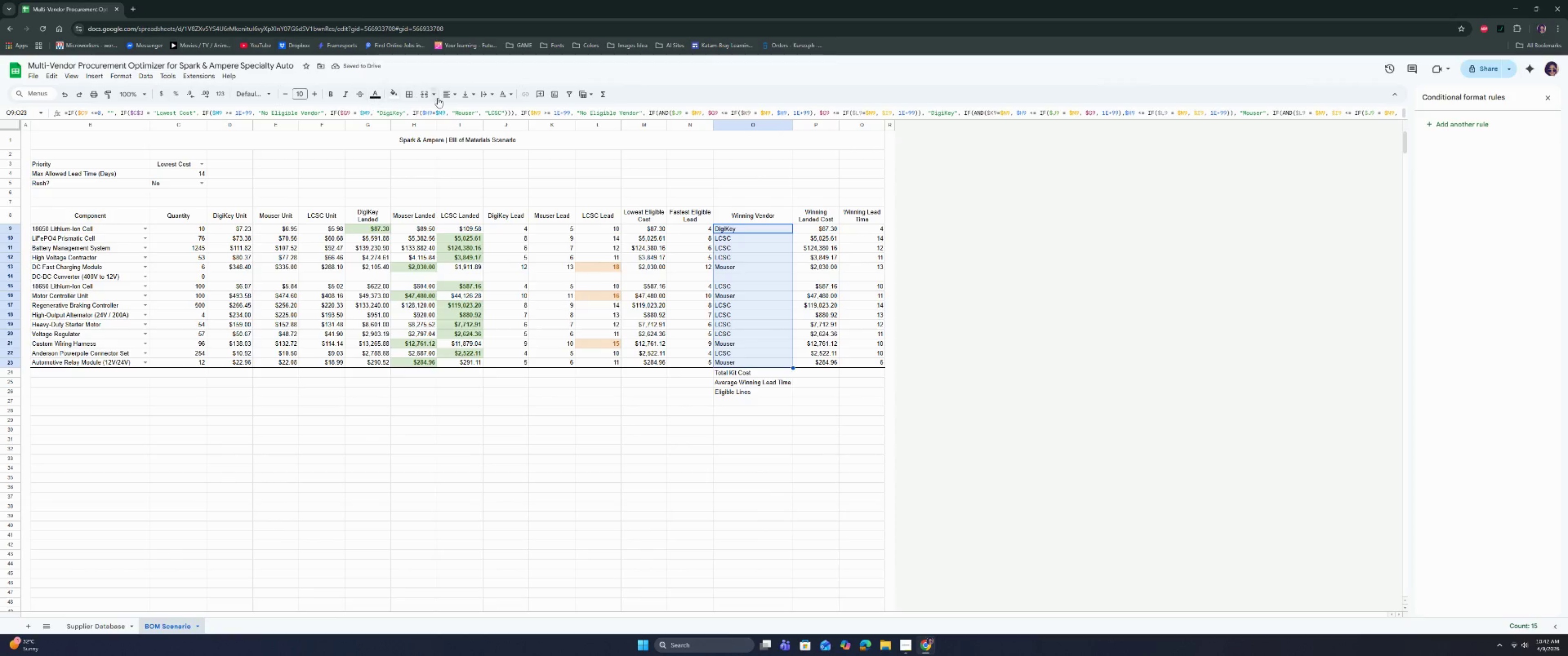 
left_click([457, 96])
 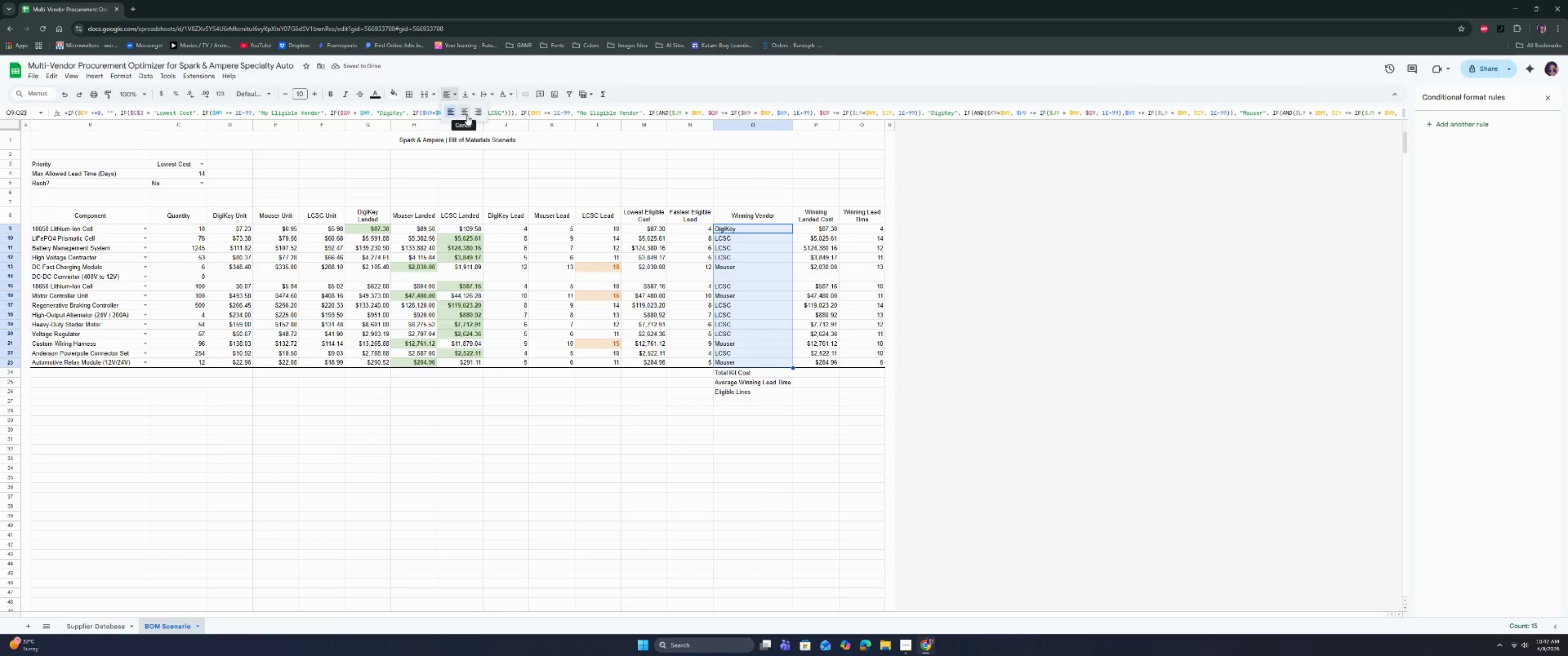 
left_click([467, 115])
 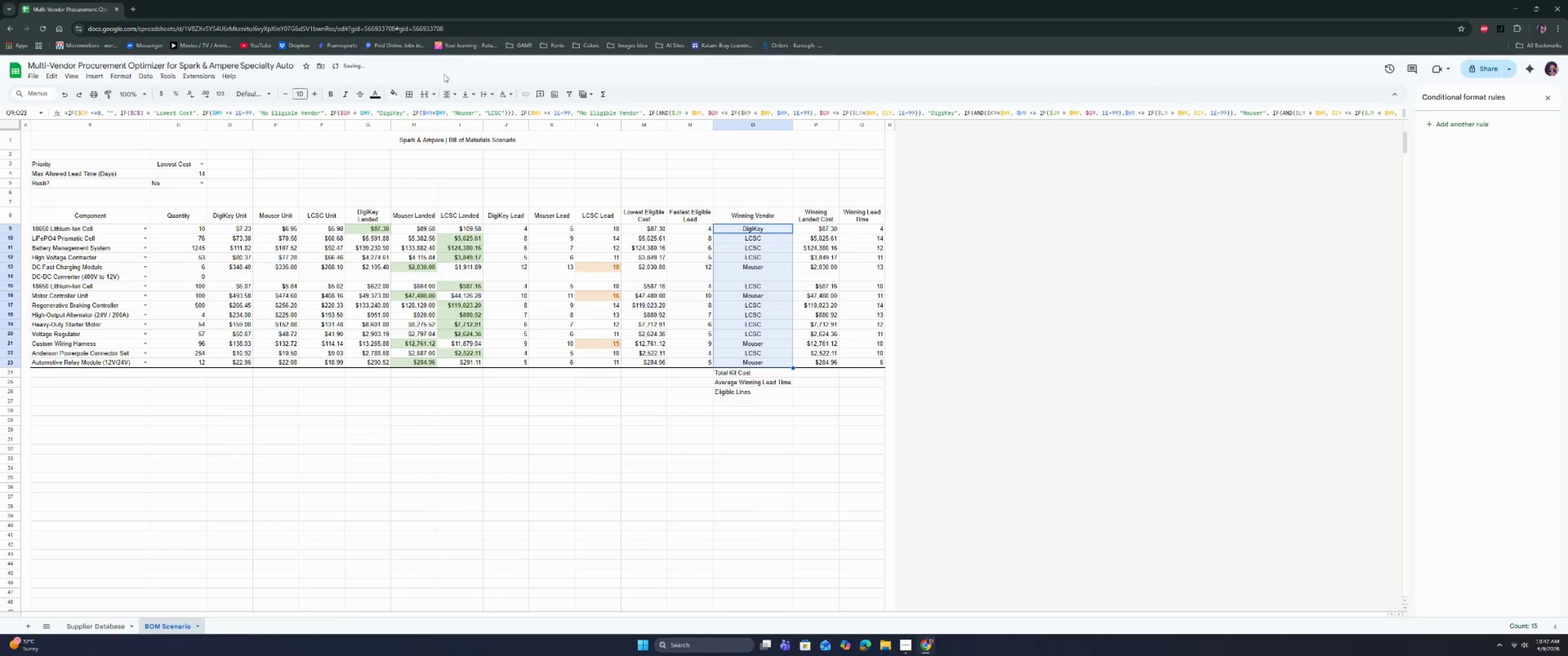 
left_click([448, 92])
 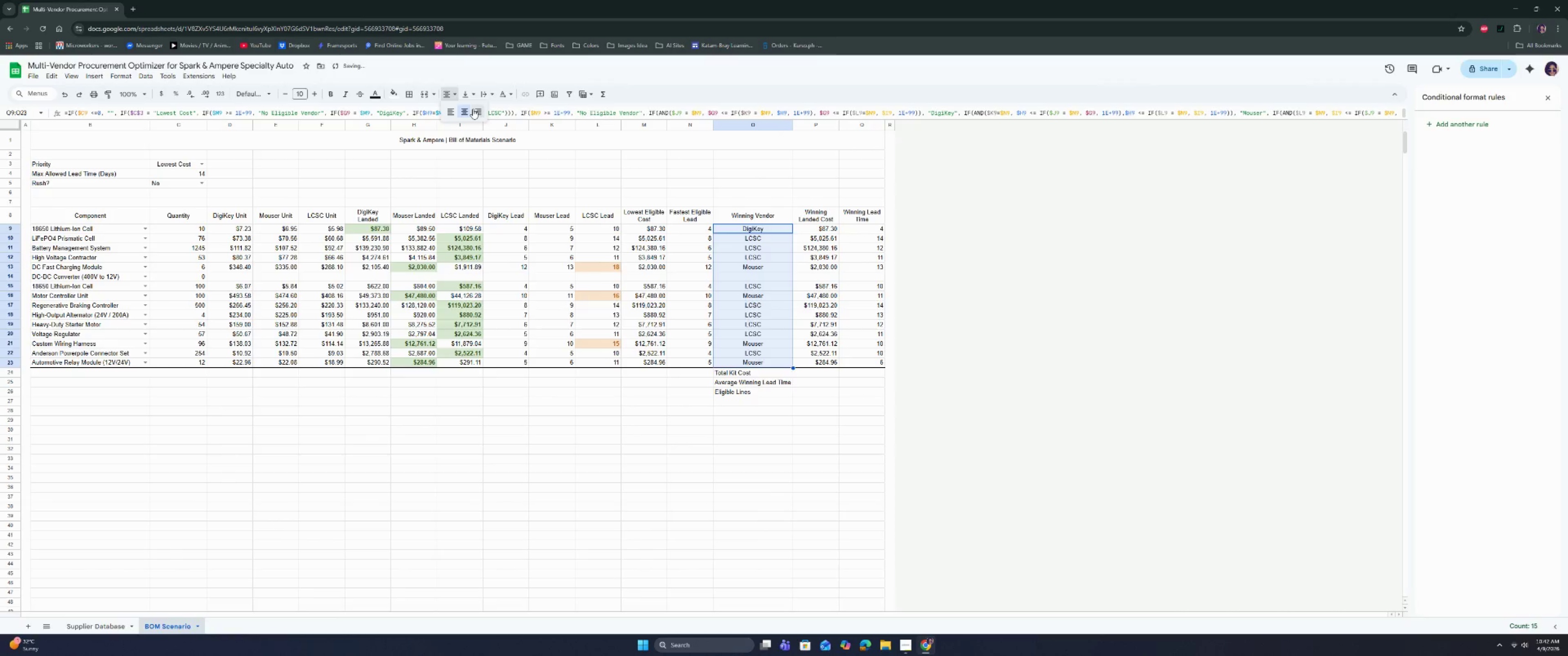 
left_click([473, 109])
 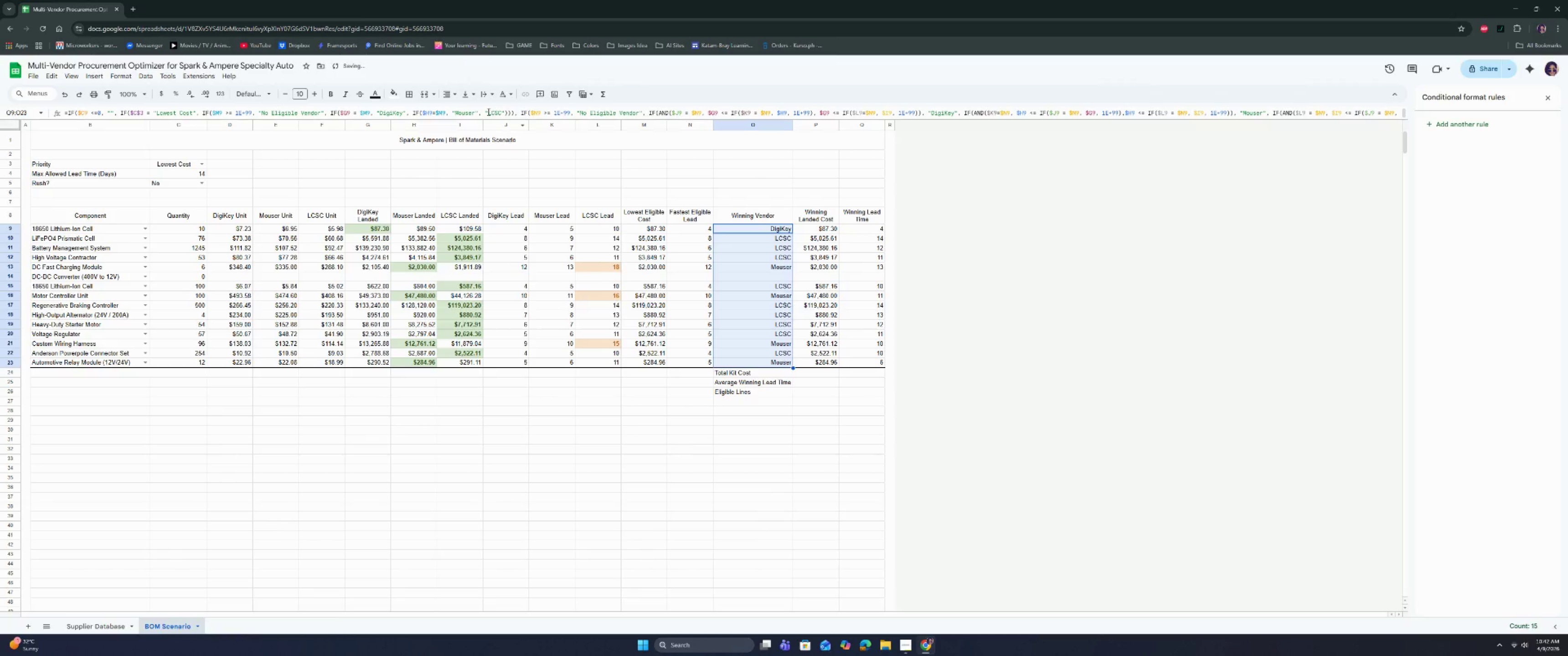 
left_click([449, 92])
 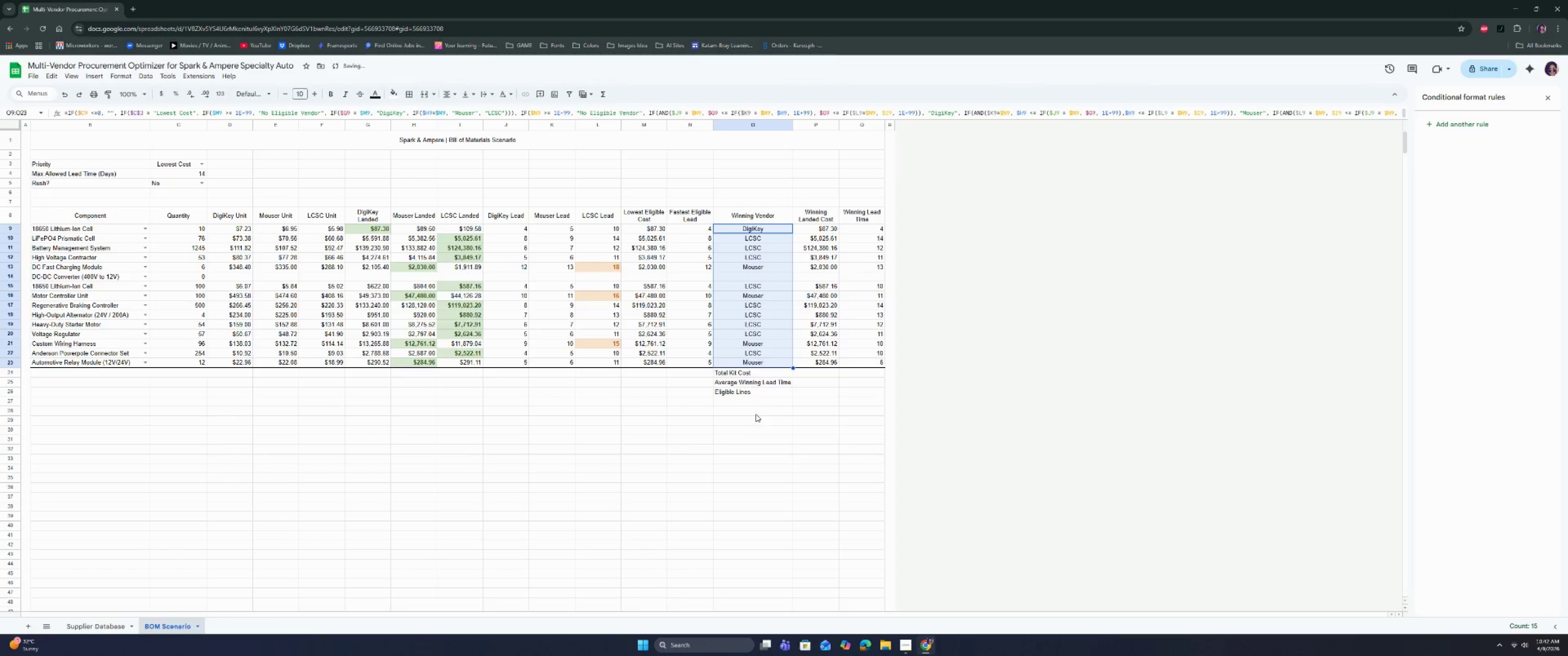 
hold_key(key=ControlLeft, duration=1.53)
 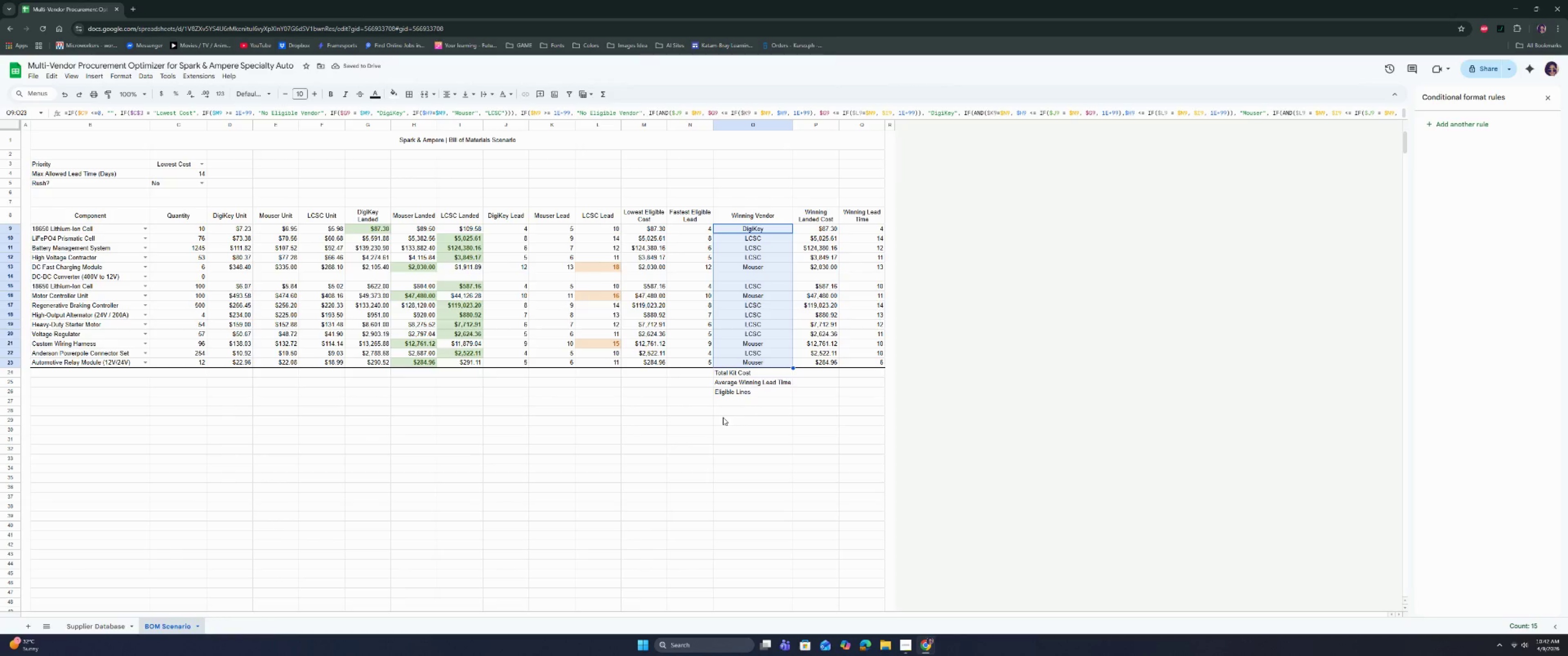 
key(Control+Z)
 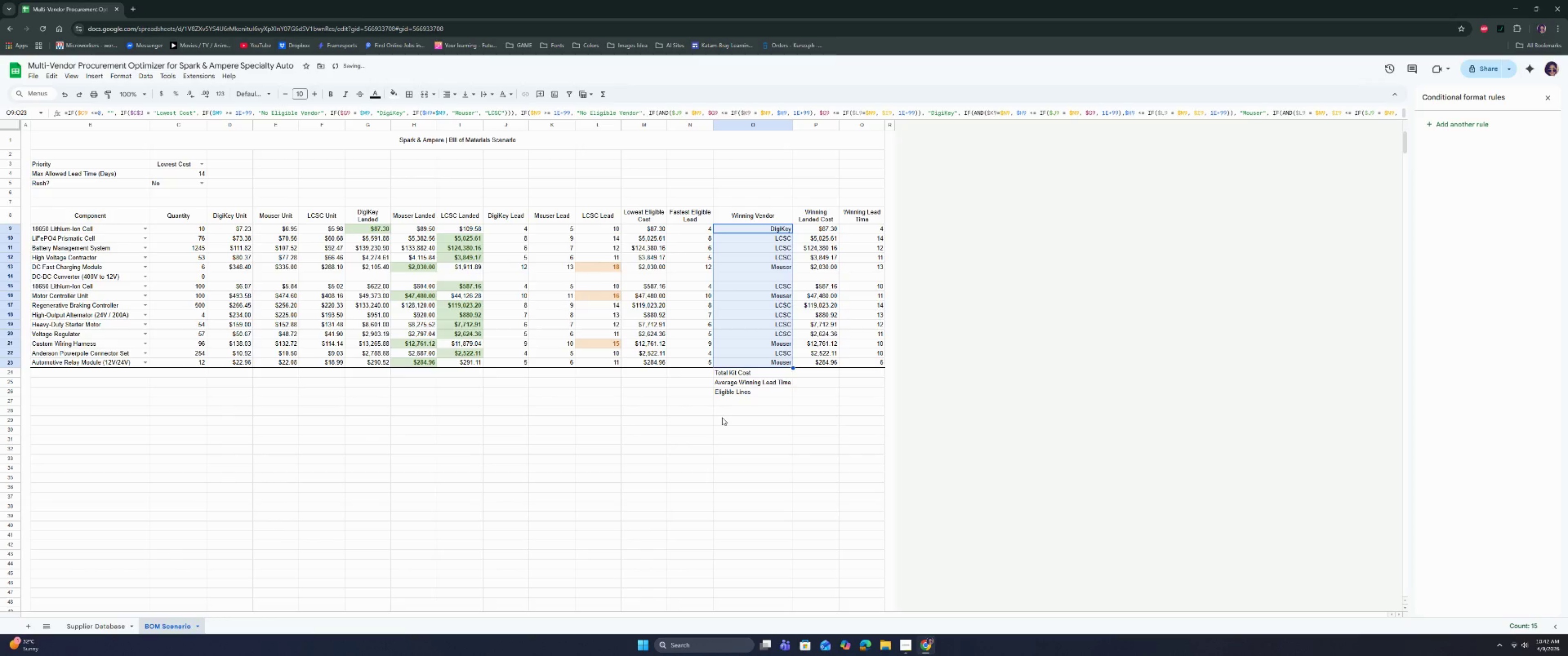 
hold_key(key=ControlLeft, duration=1.54)
 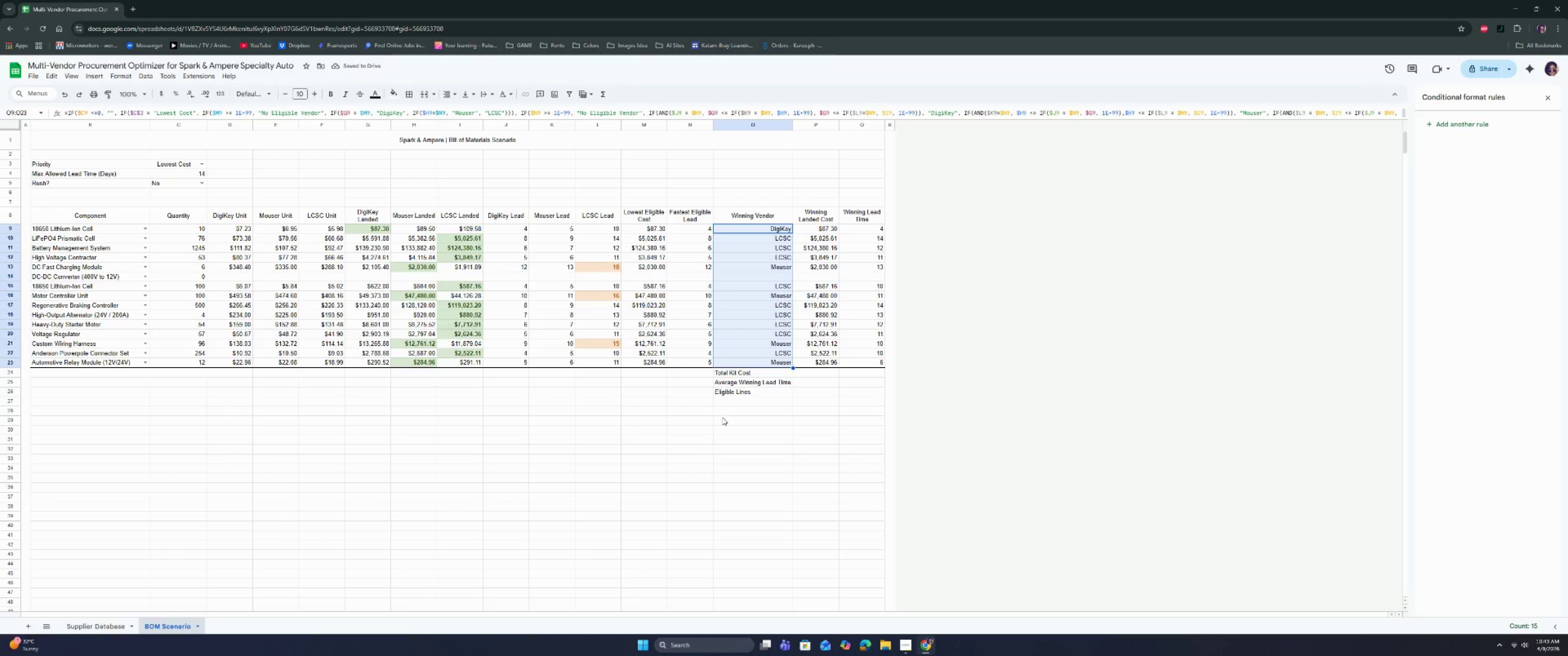 
hold_key(key=ControlLeft, duration=1.51)
 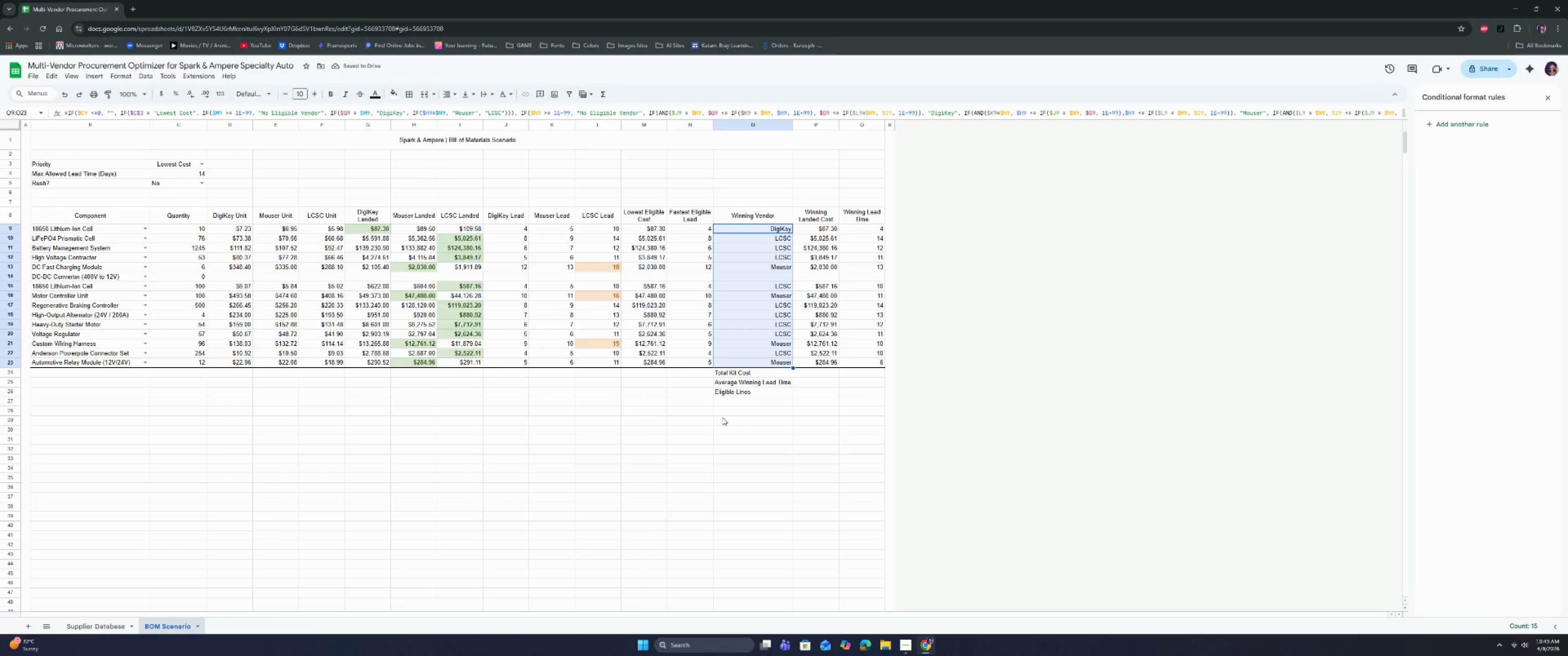 
key(Control+Z)
 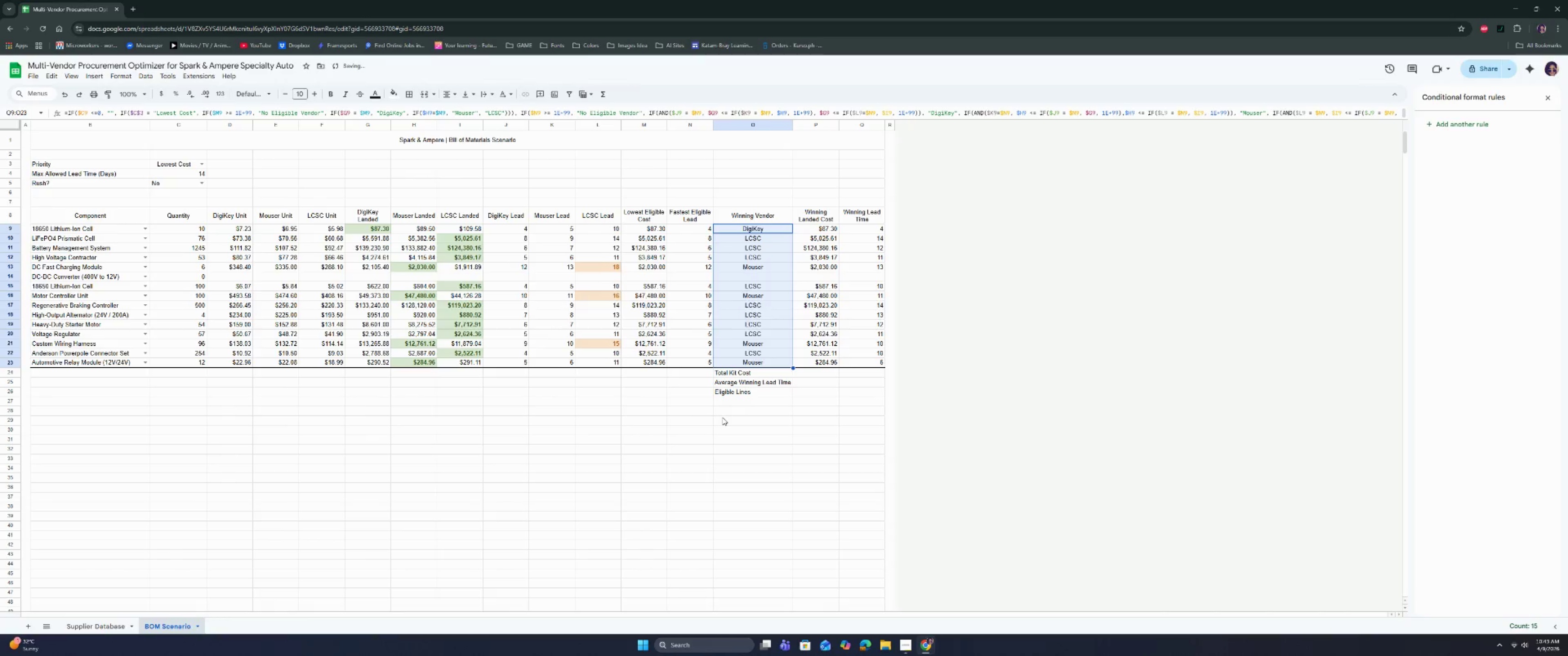 
key(Control+Z)
 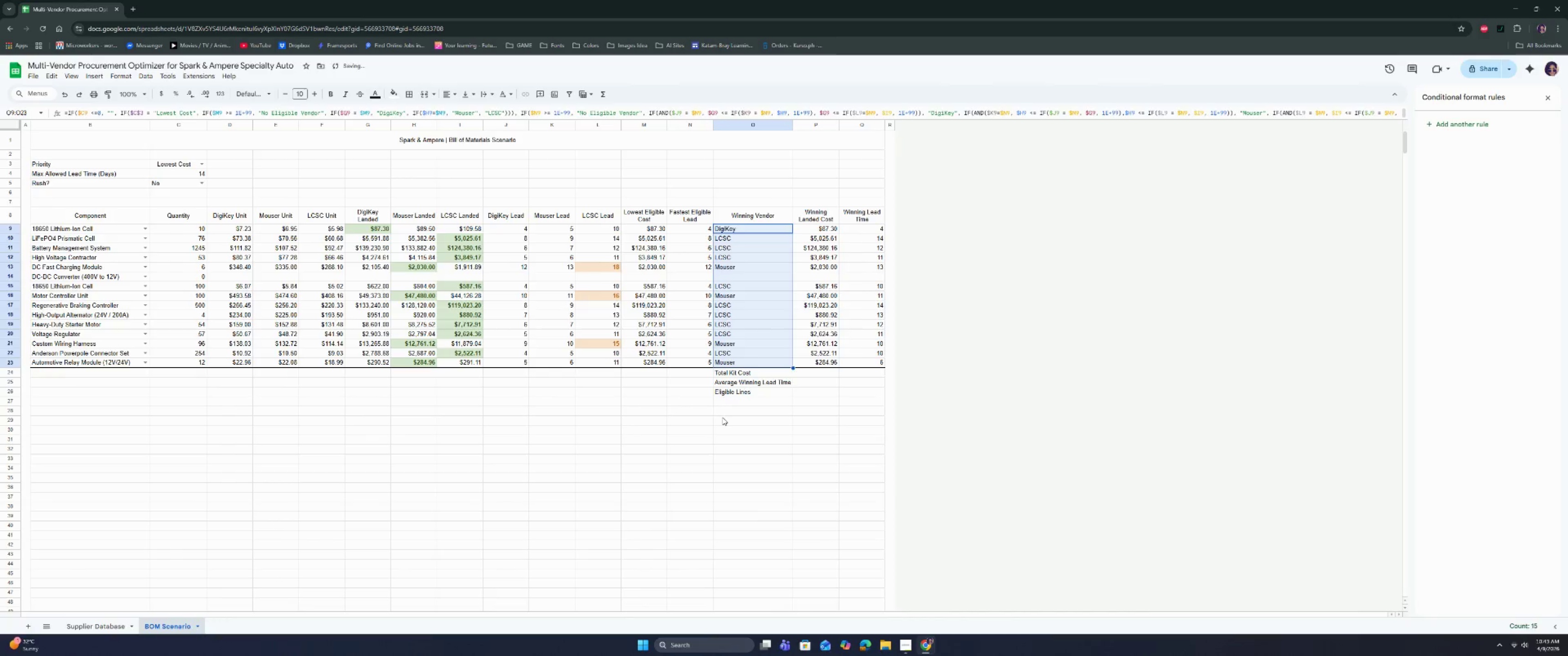 
key(Control+Z)
 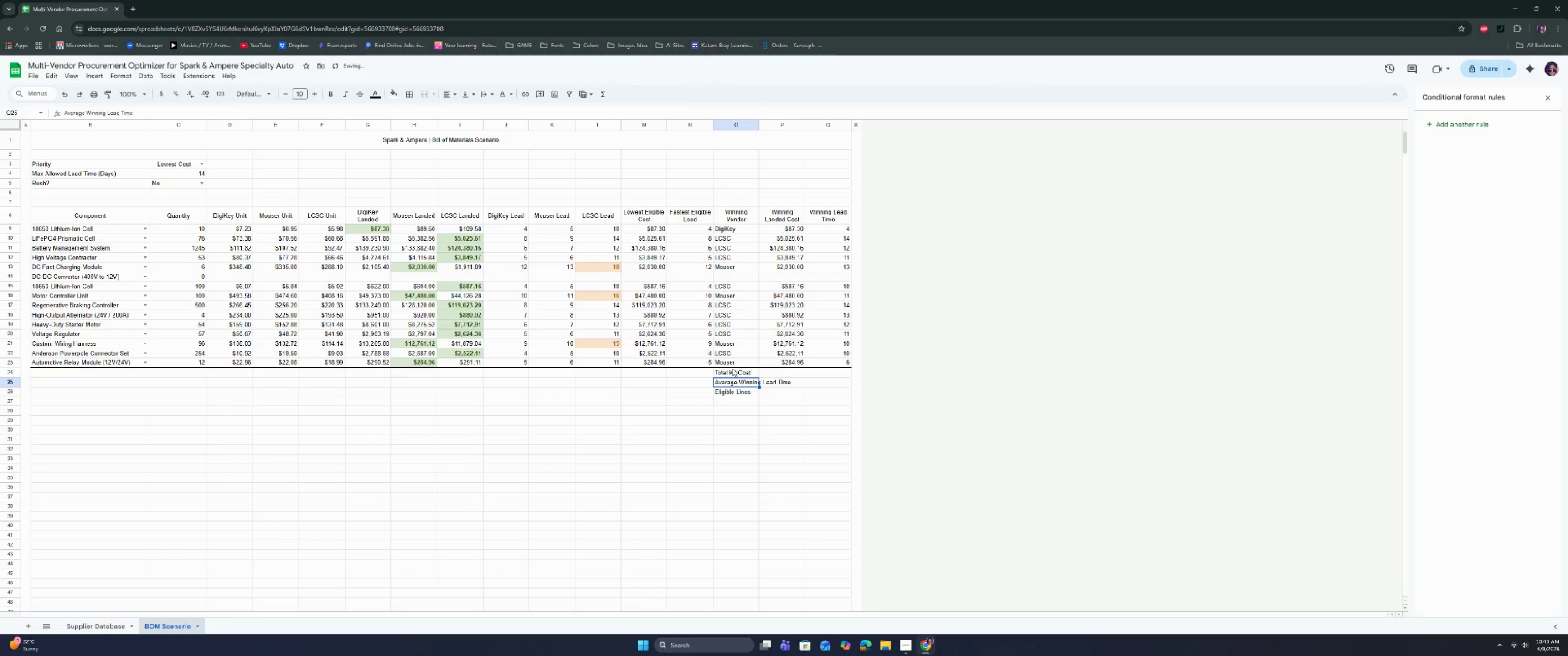 
left_click_drag(start_coordinate=[731, 376], to_coordinate=[732, 393])
 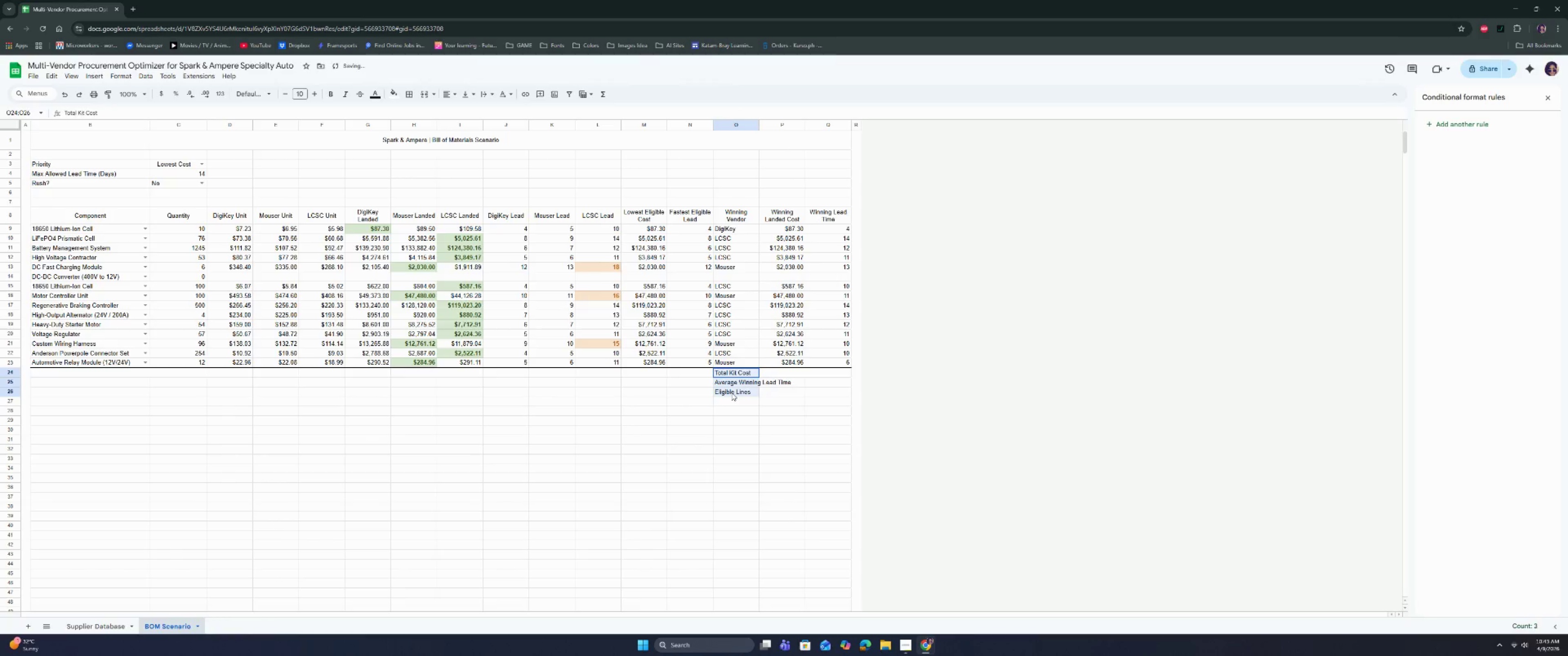 
key(Control+C)
 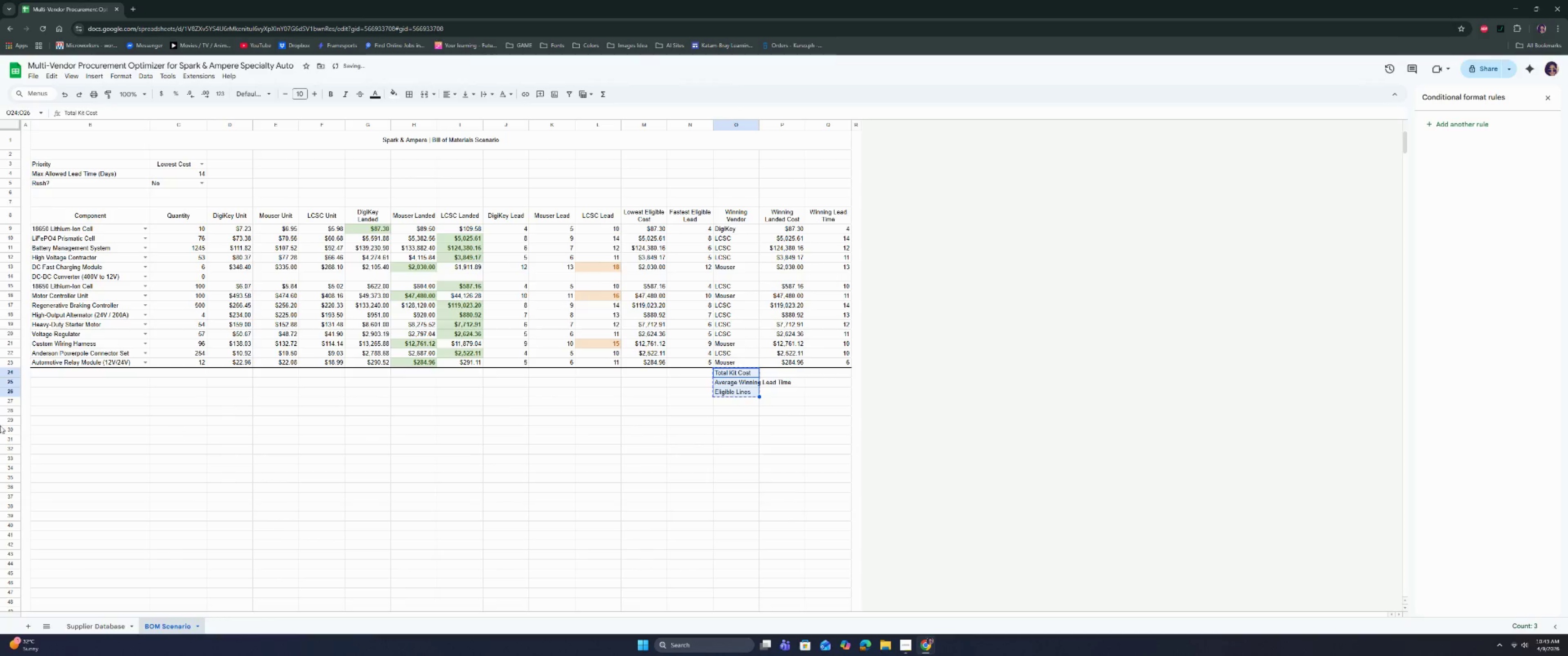 
key(Control+C)
 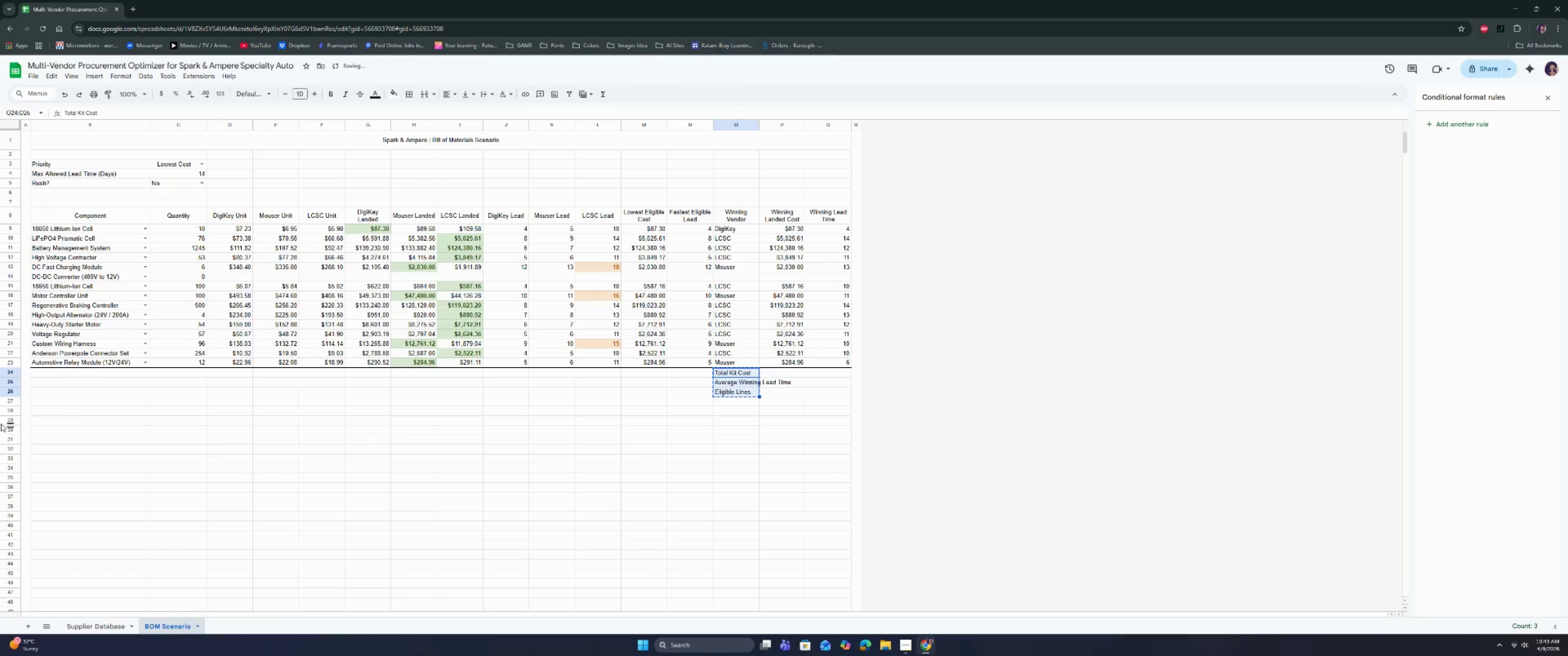 
key(Control+C)
 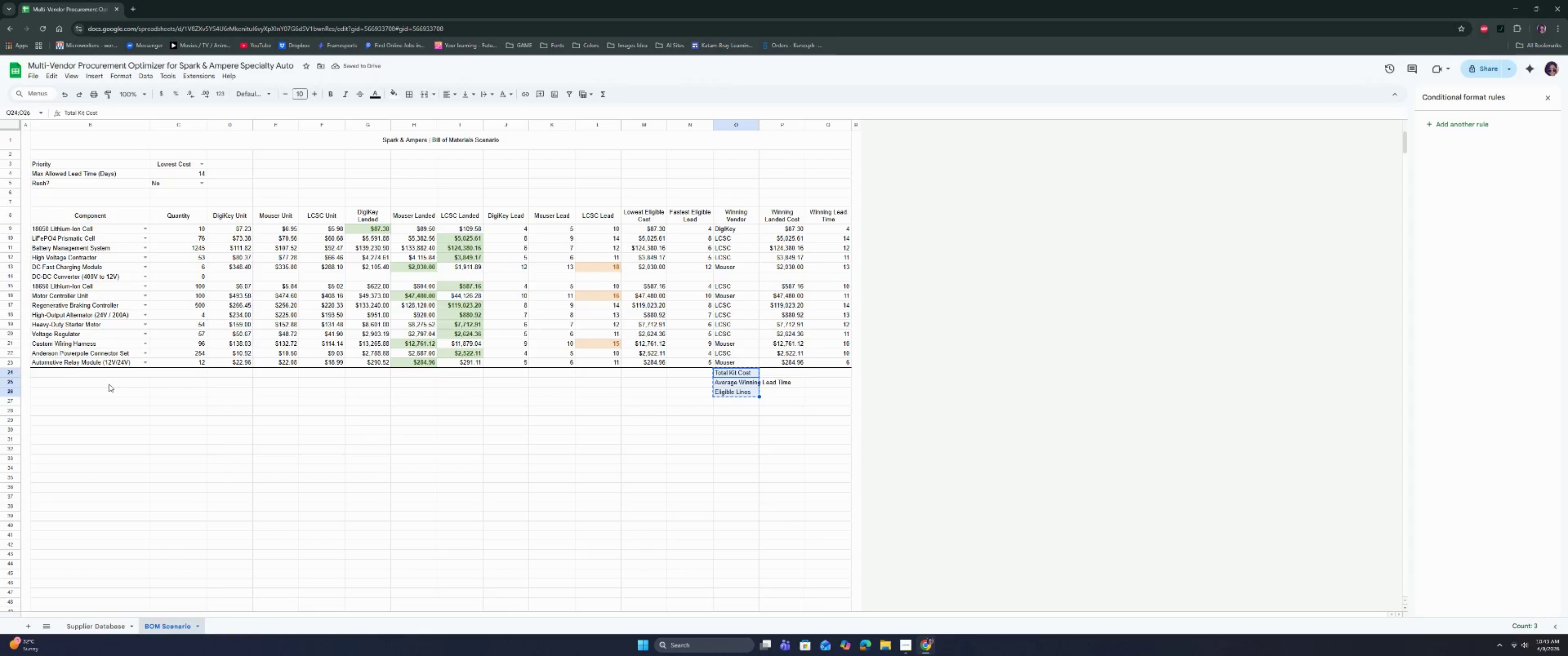 
left_click([109, 383])
 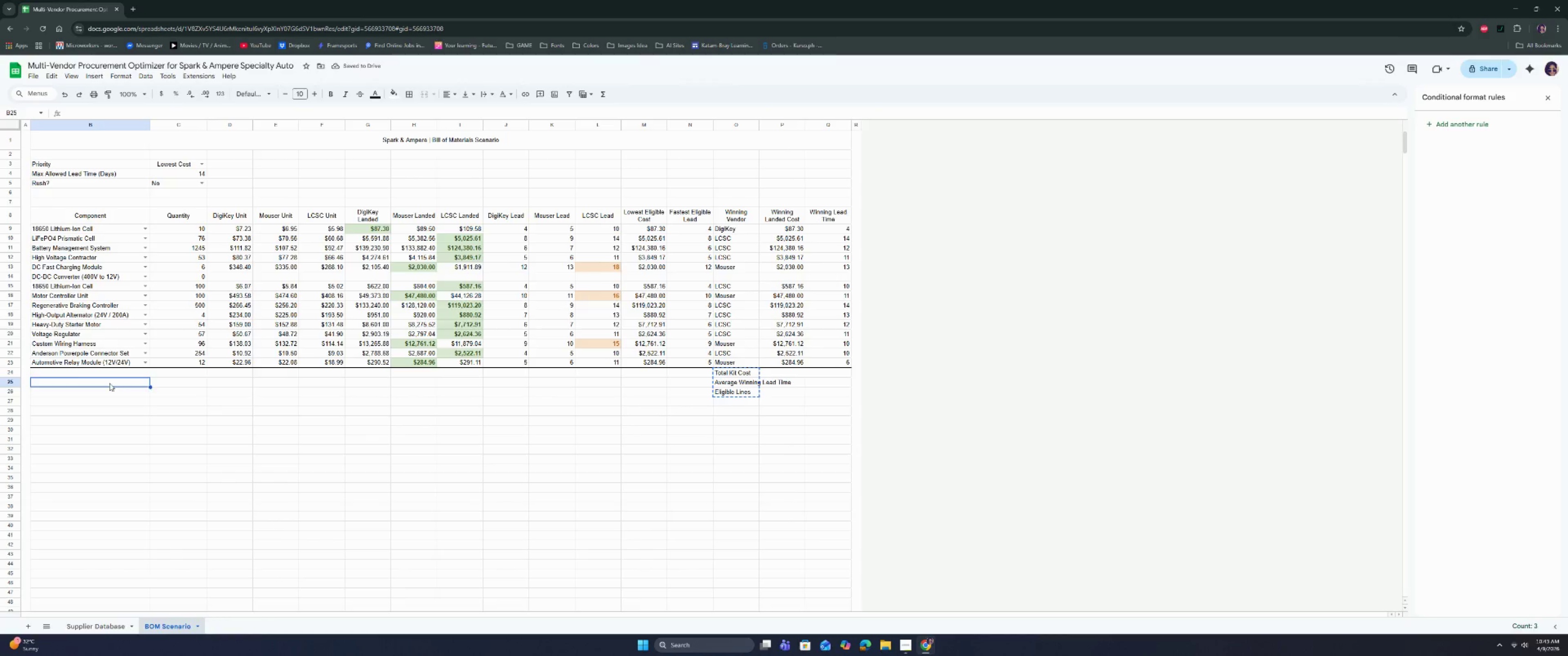 
key(Control+V)
 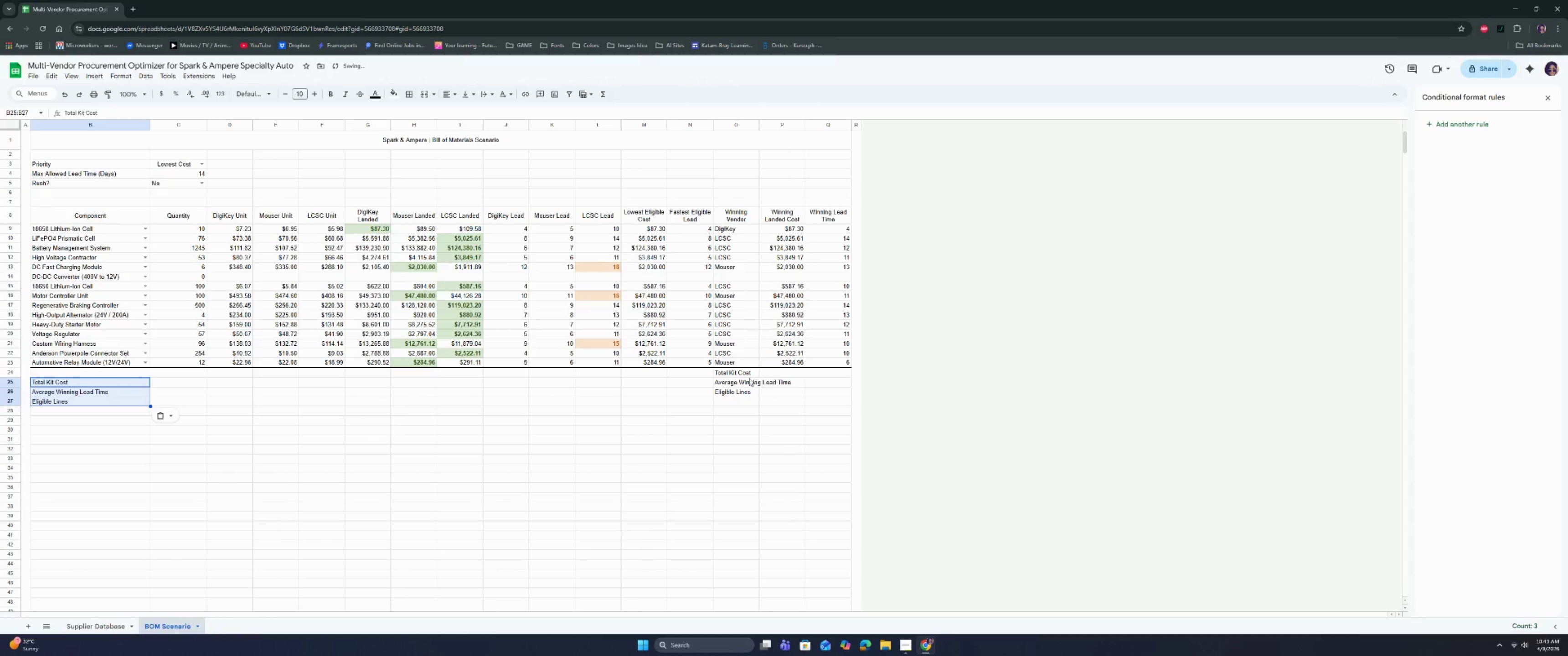 
left_click_drag(start_coordinate=[745, 374], to_coordinate=[744, 392])
 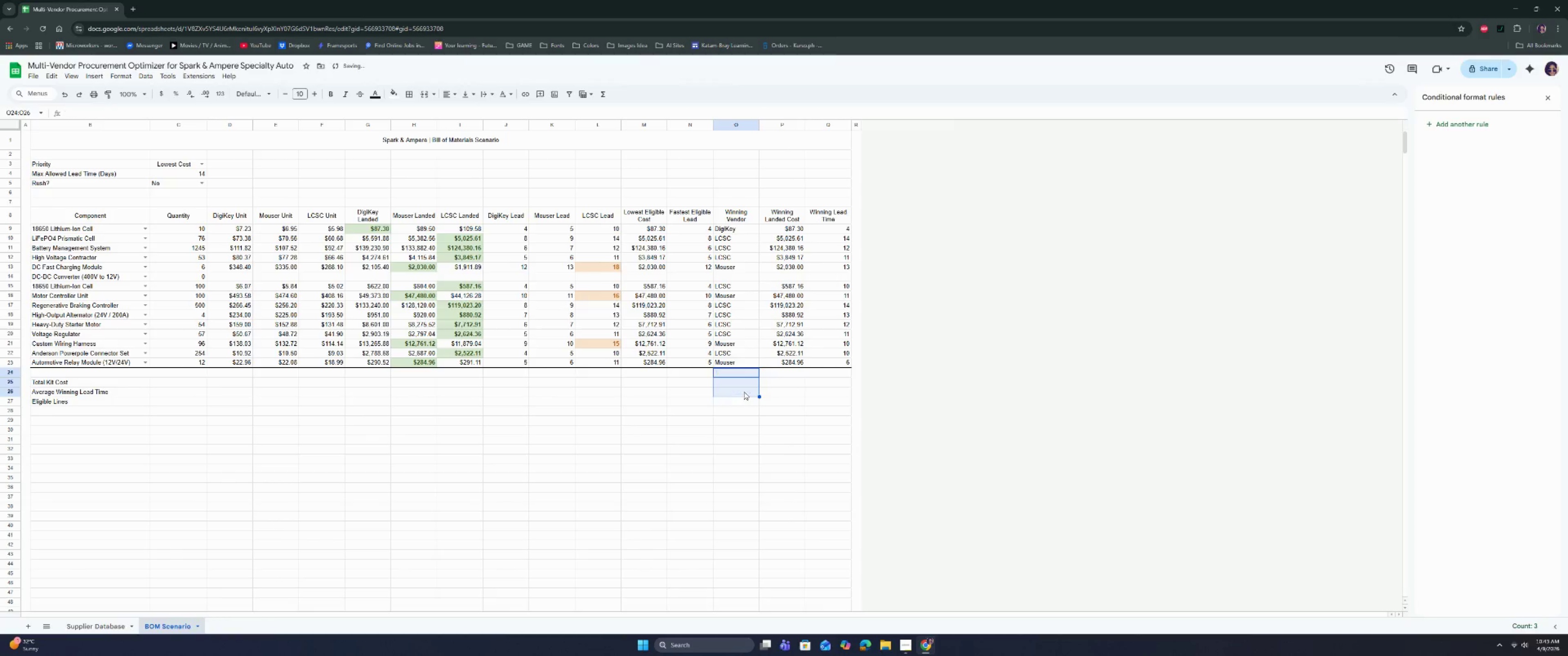 
key(Backspace)
 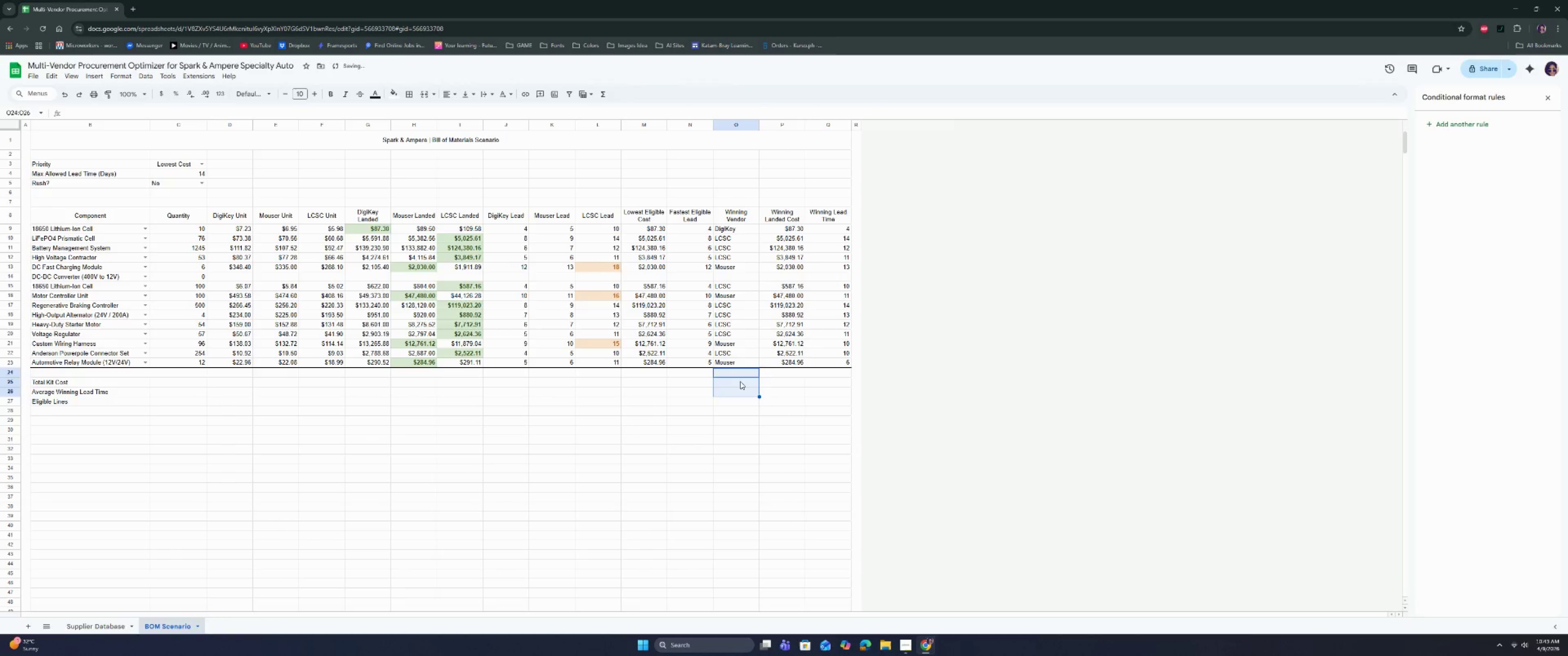 
left_click([740, 381])
 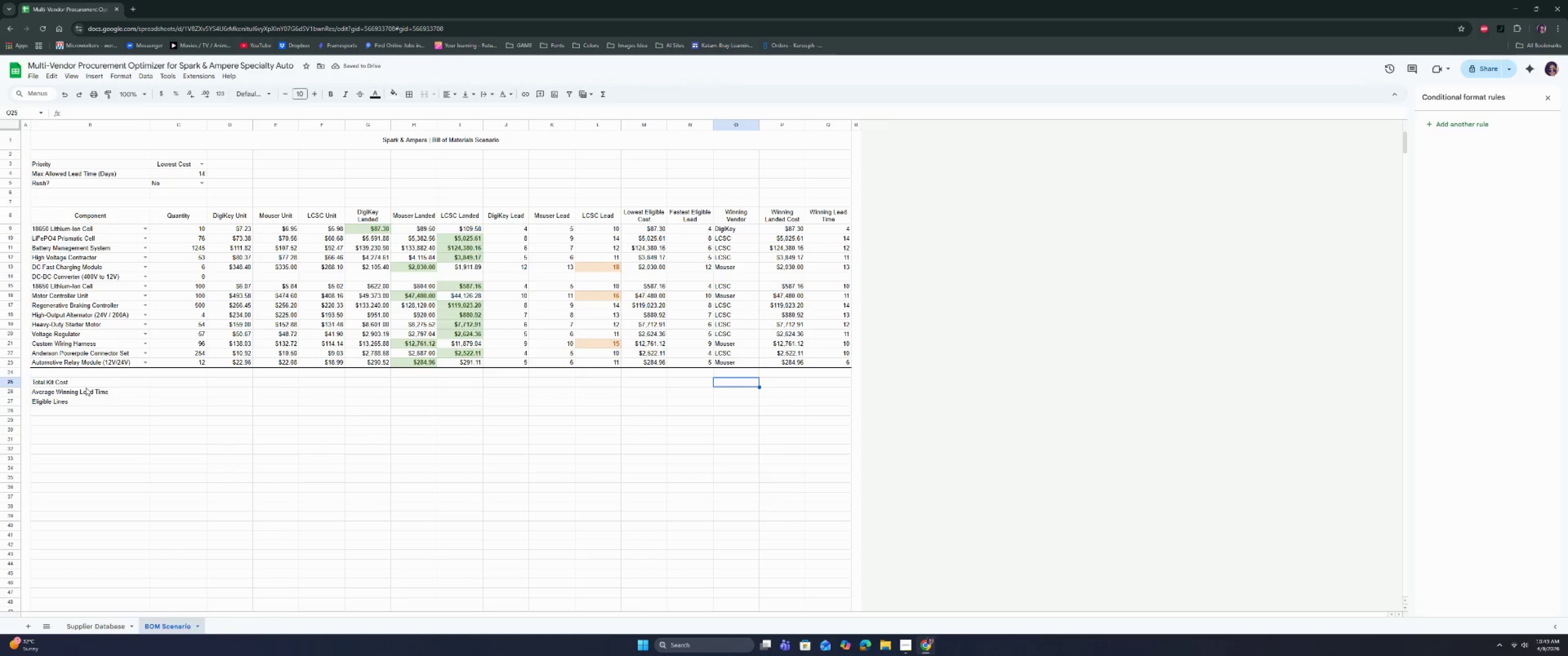 
double_click([146, 379])
 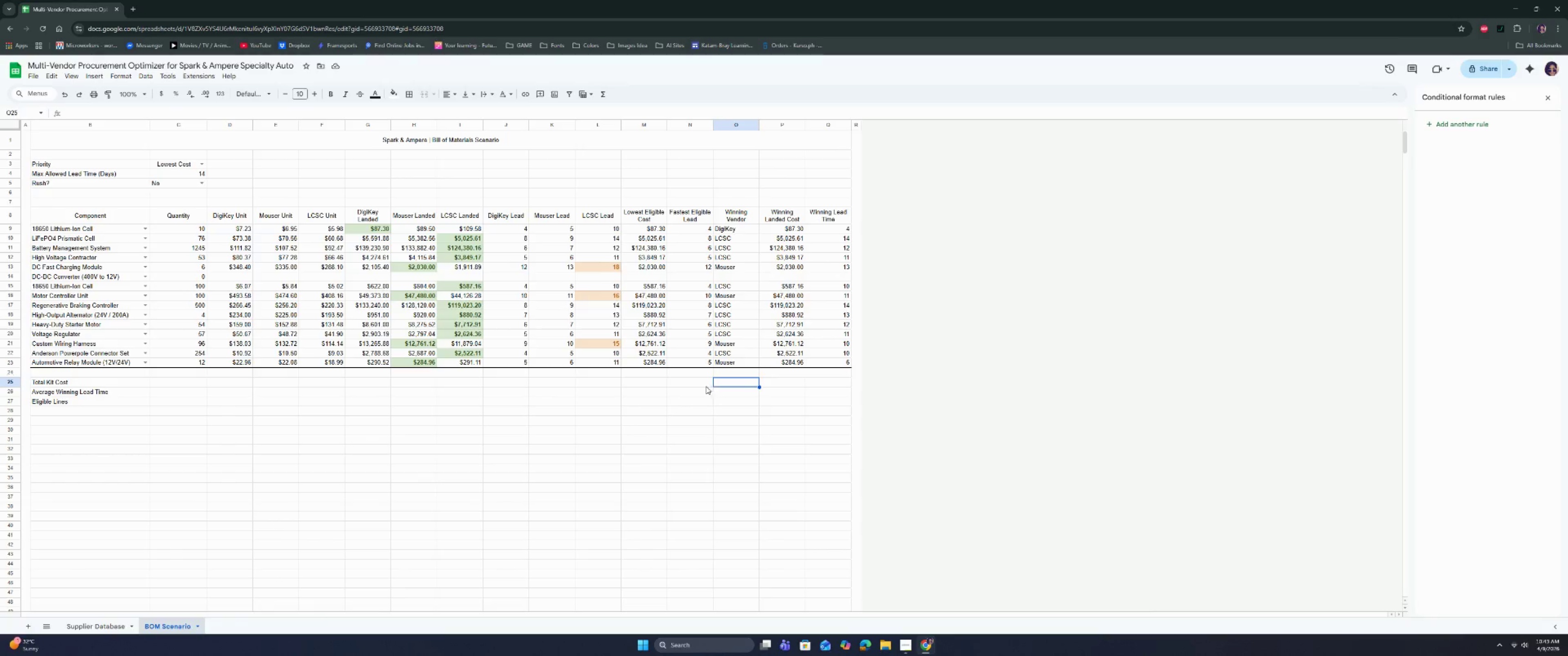 
left_click([776, 384])
 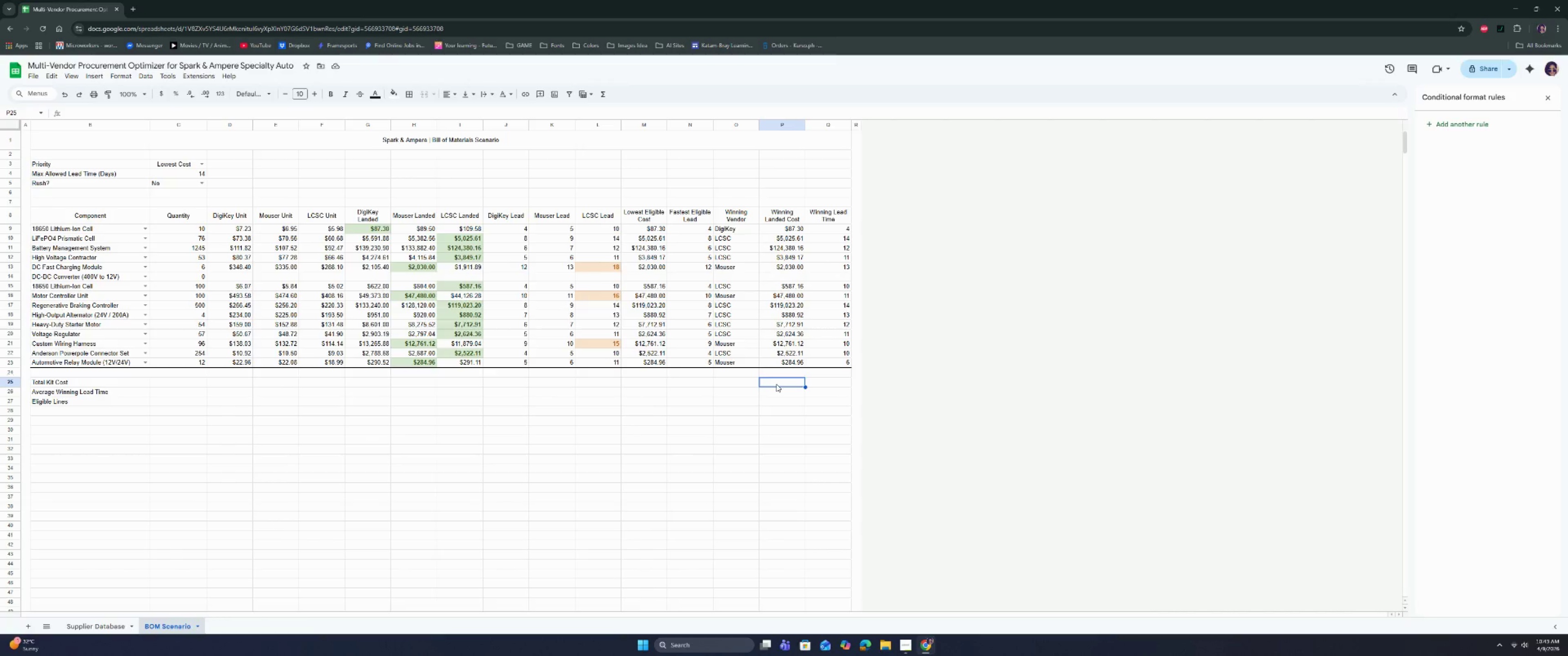 
wait(9.57)
 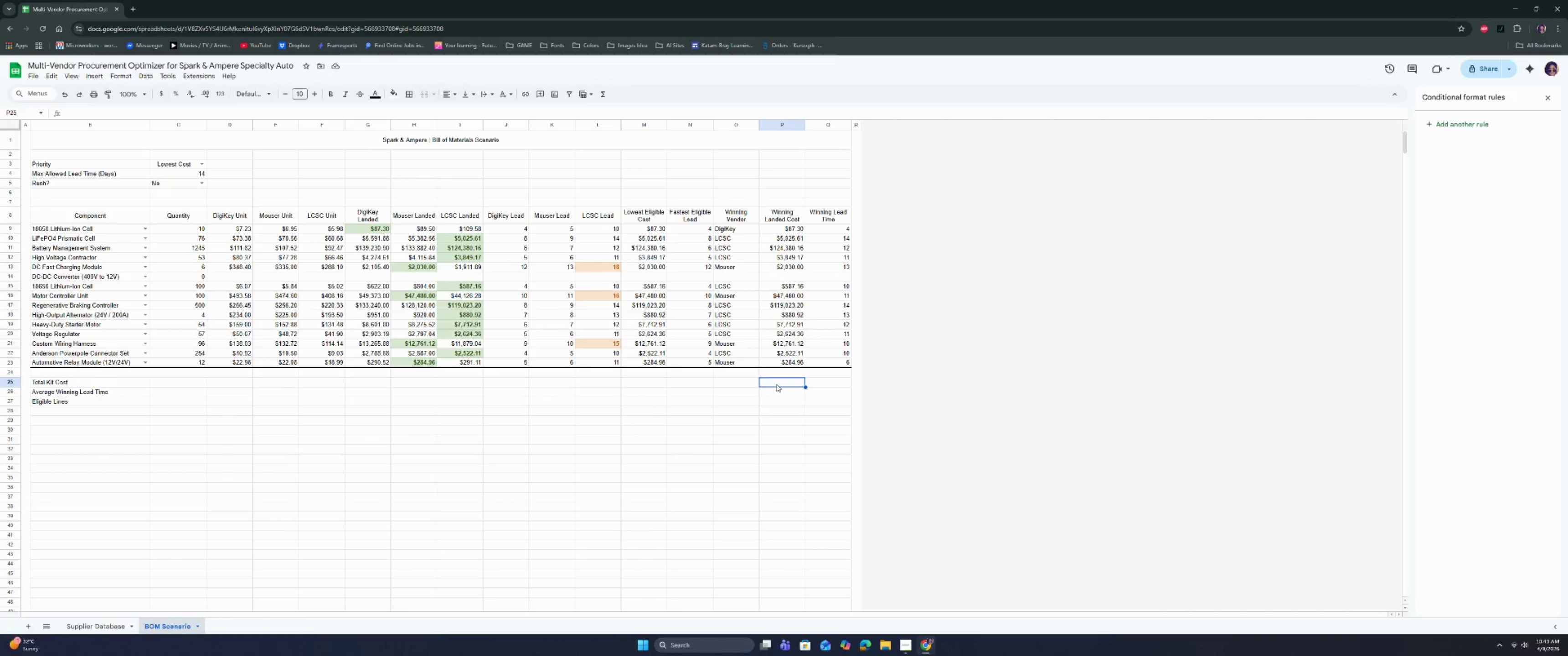 
type(=sum)
 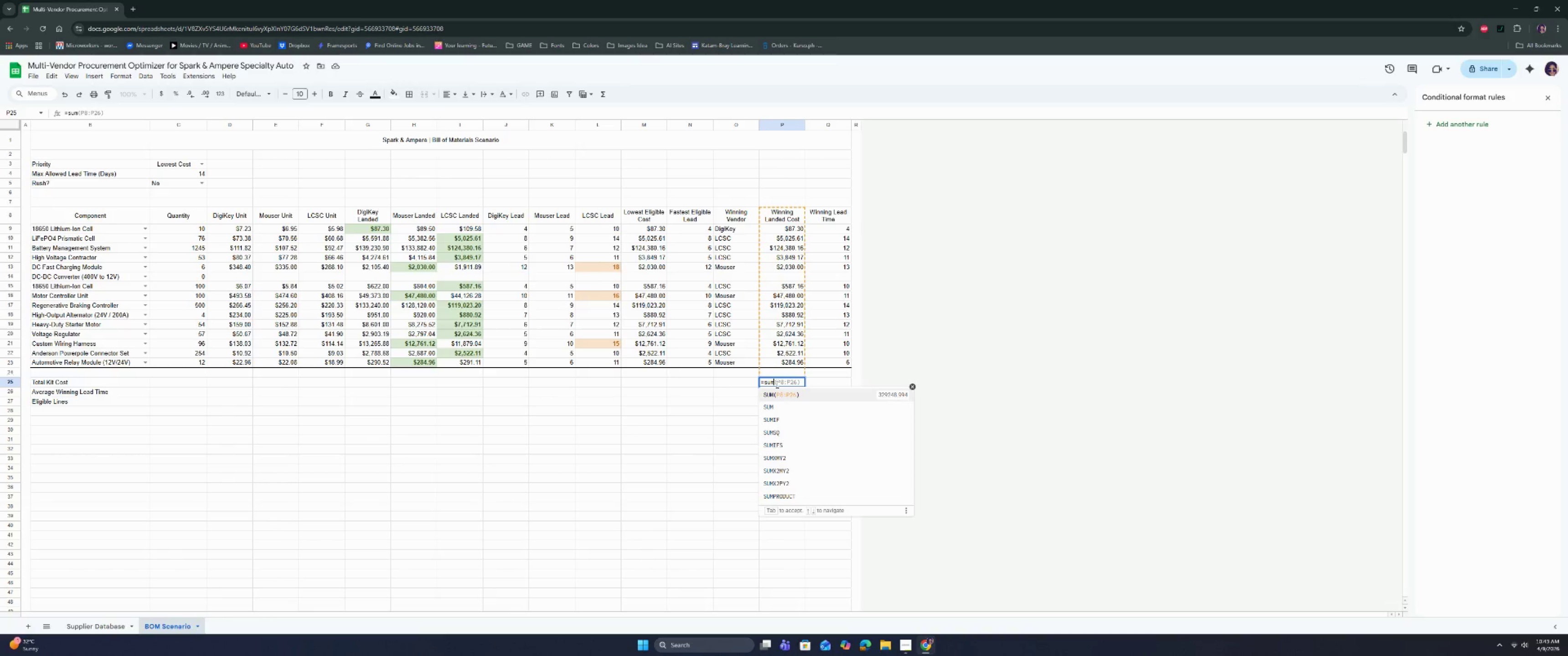 
key(Enter)
 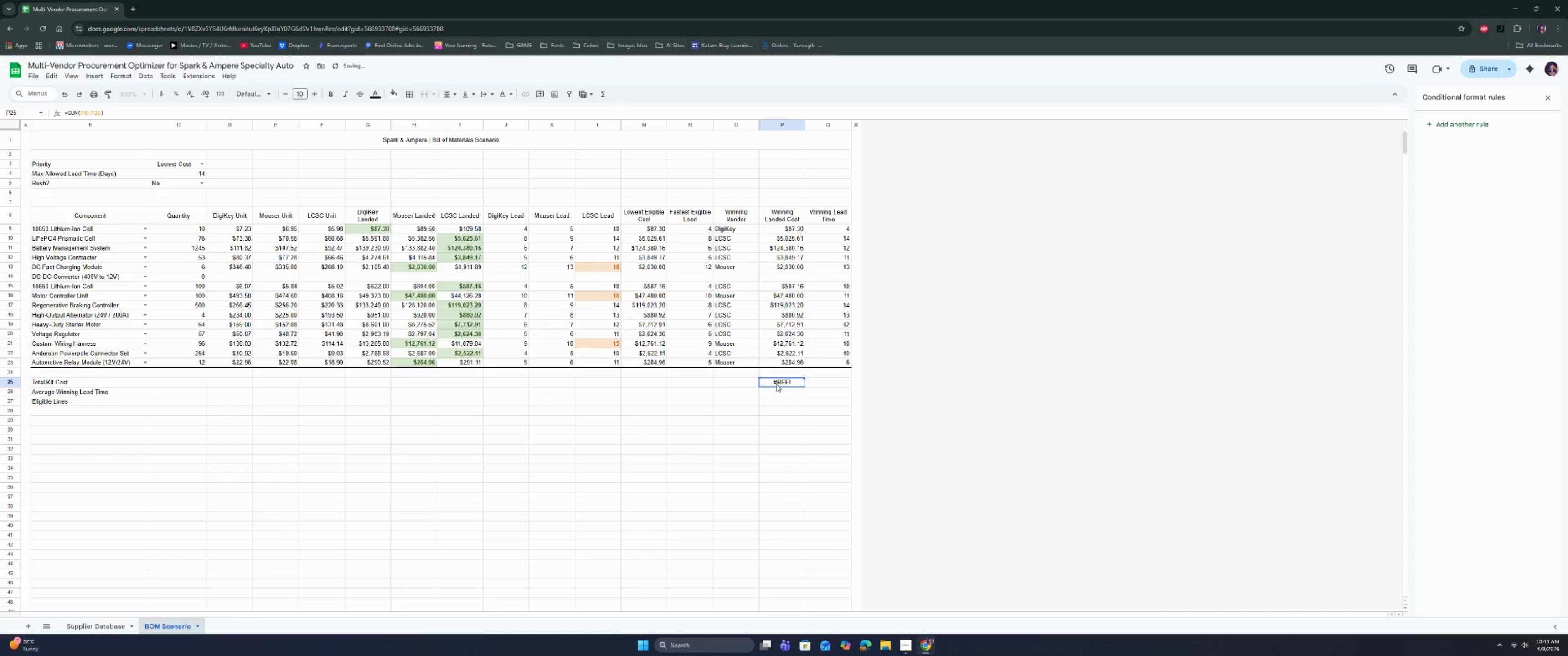 
double_click([776, 384])
 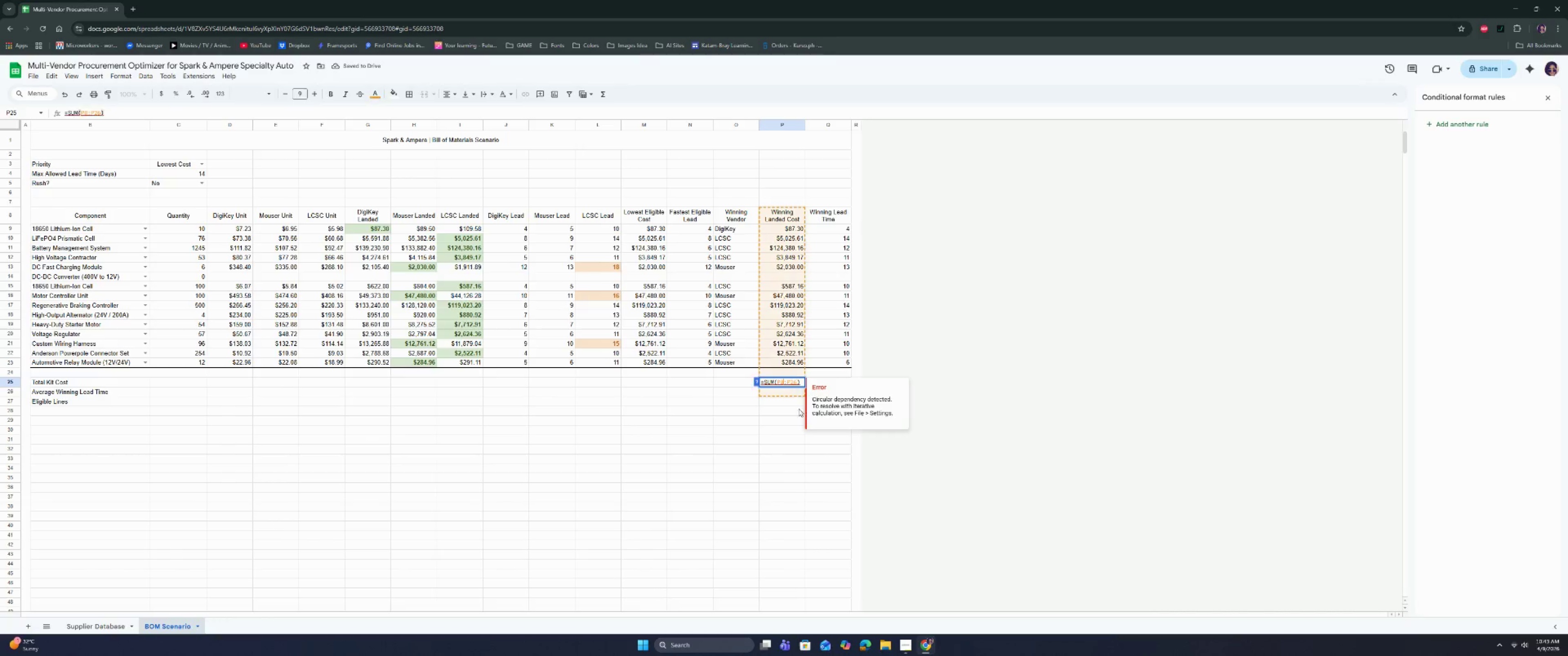 
key(Backspace)
 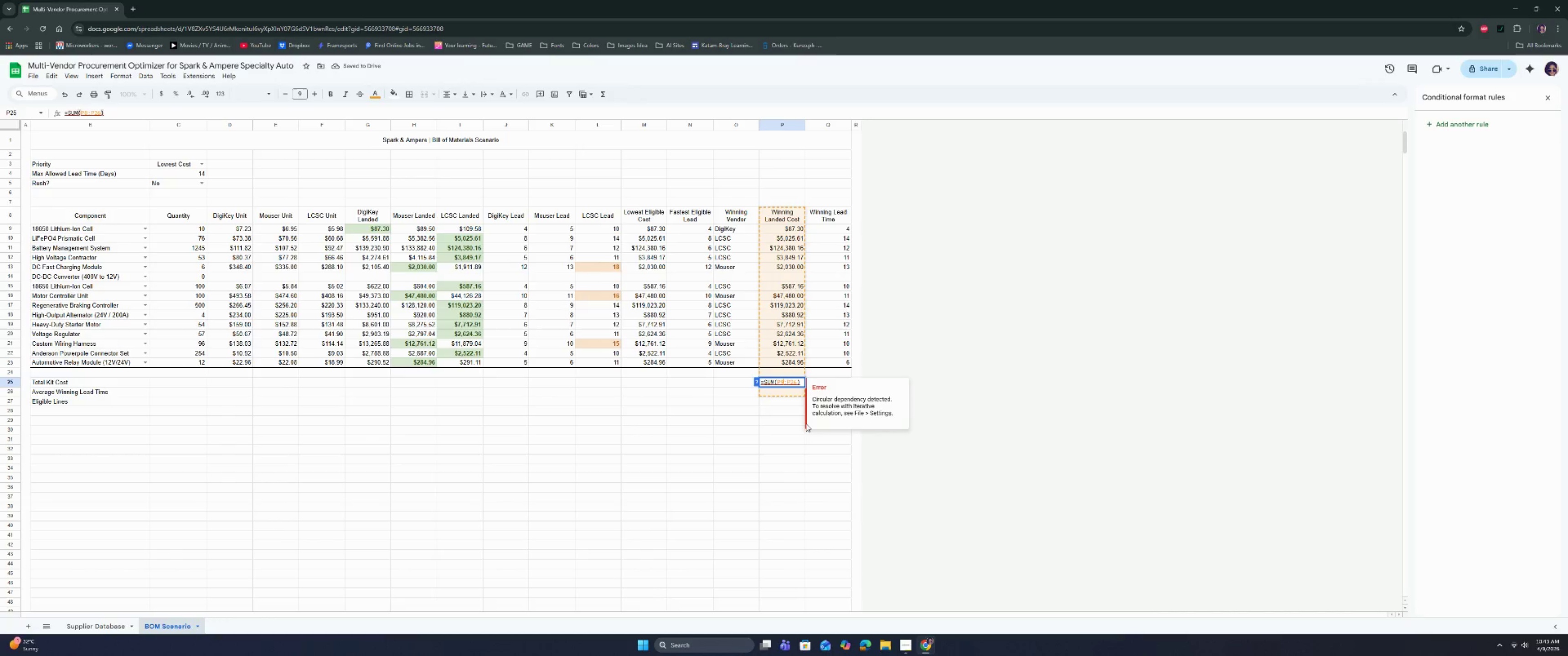 
key(9)
 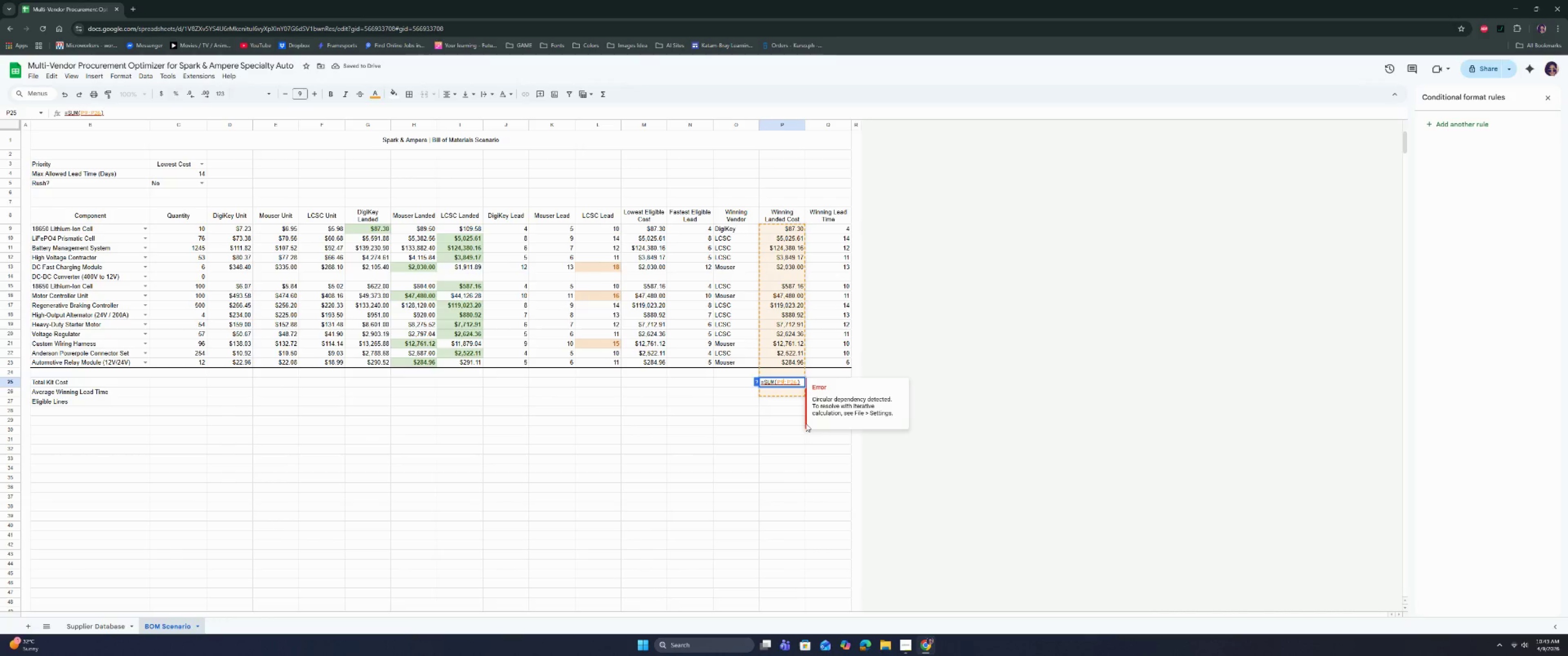 
key(Enter)
 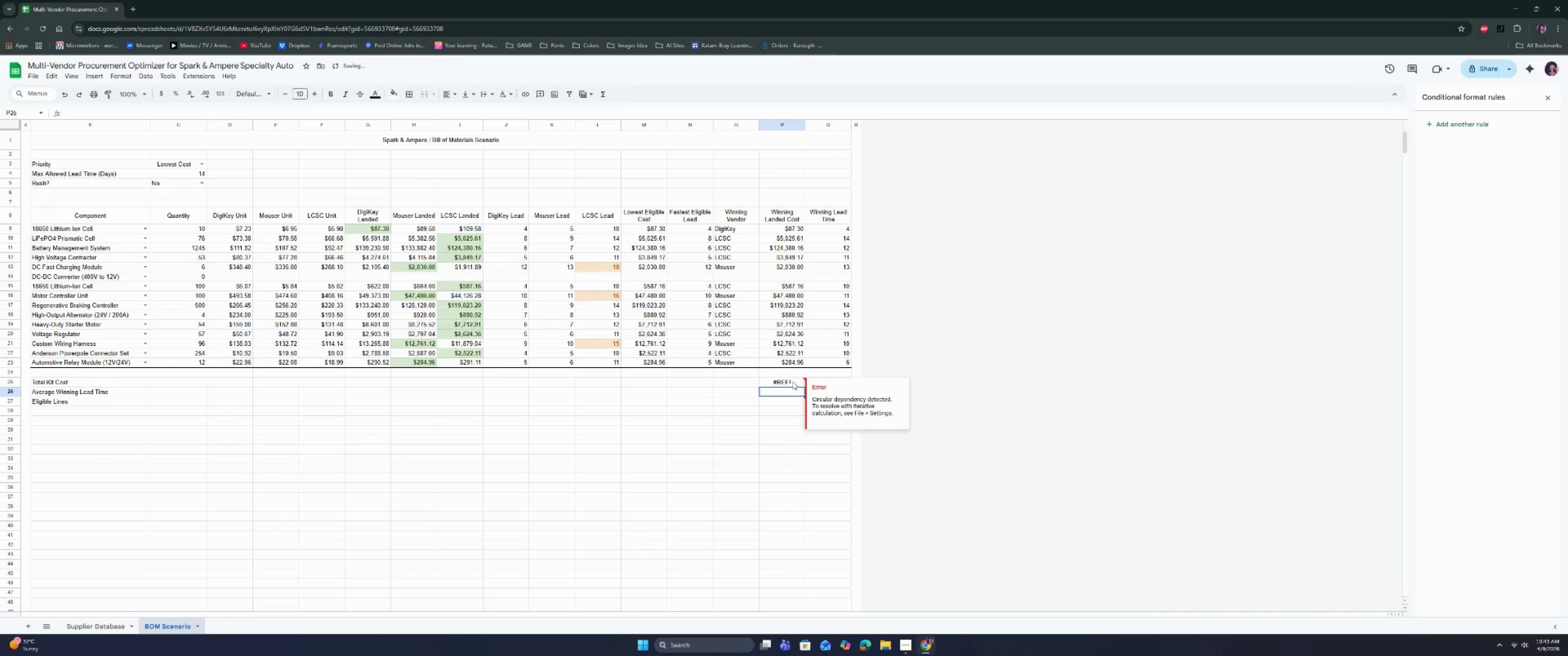 
double_click([793, 382])
 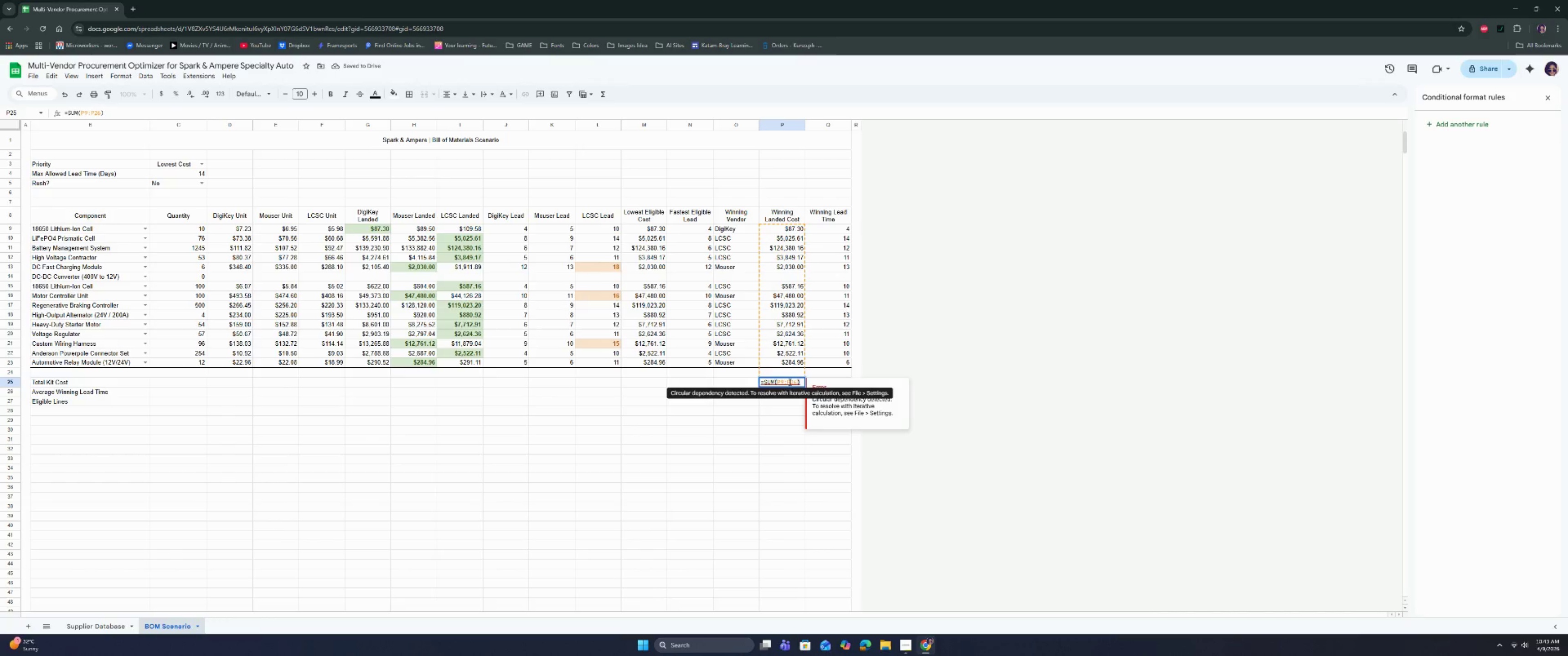 
left_click([779, 381])
 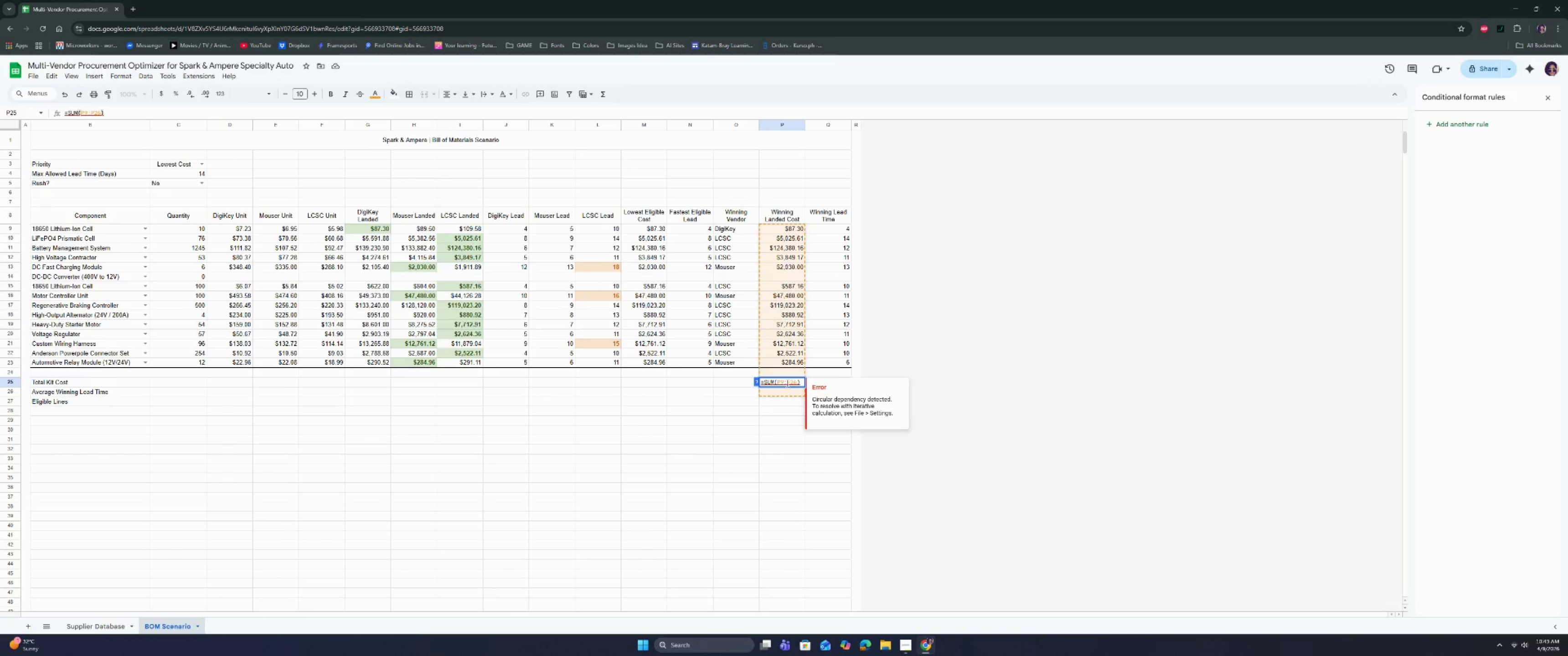 
left_click([797, 382])
 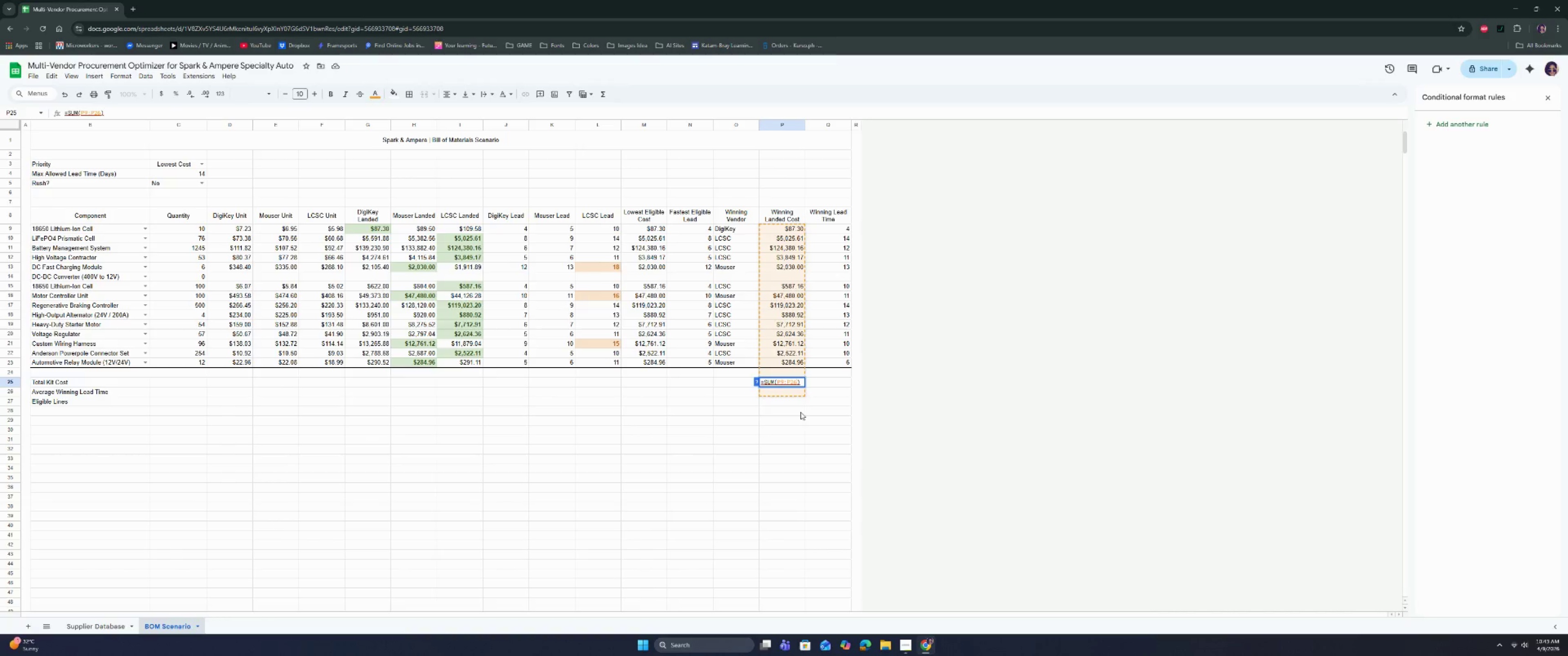 
key(Backspace)
 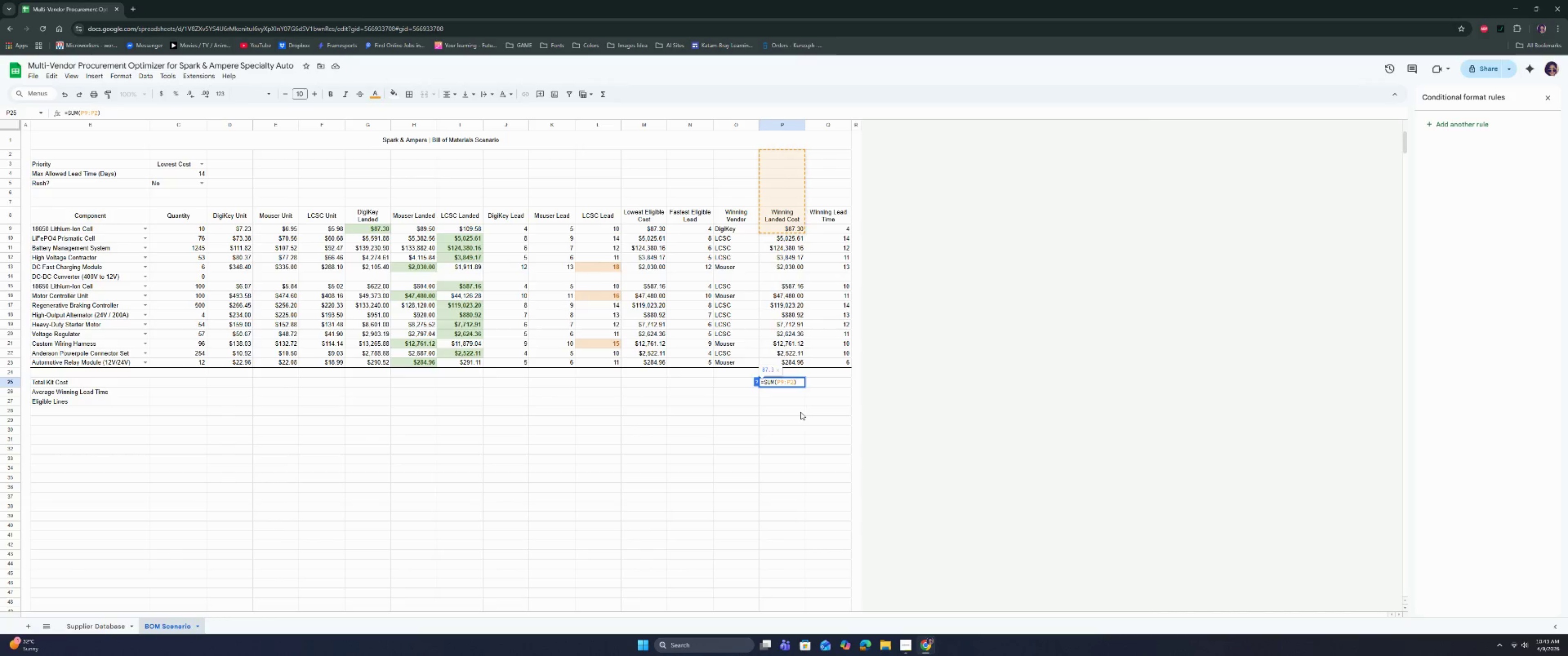 
key(3)
 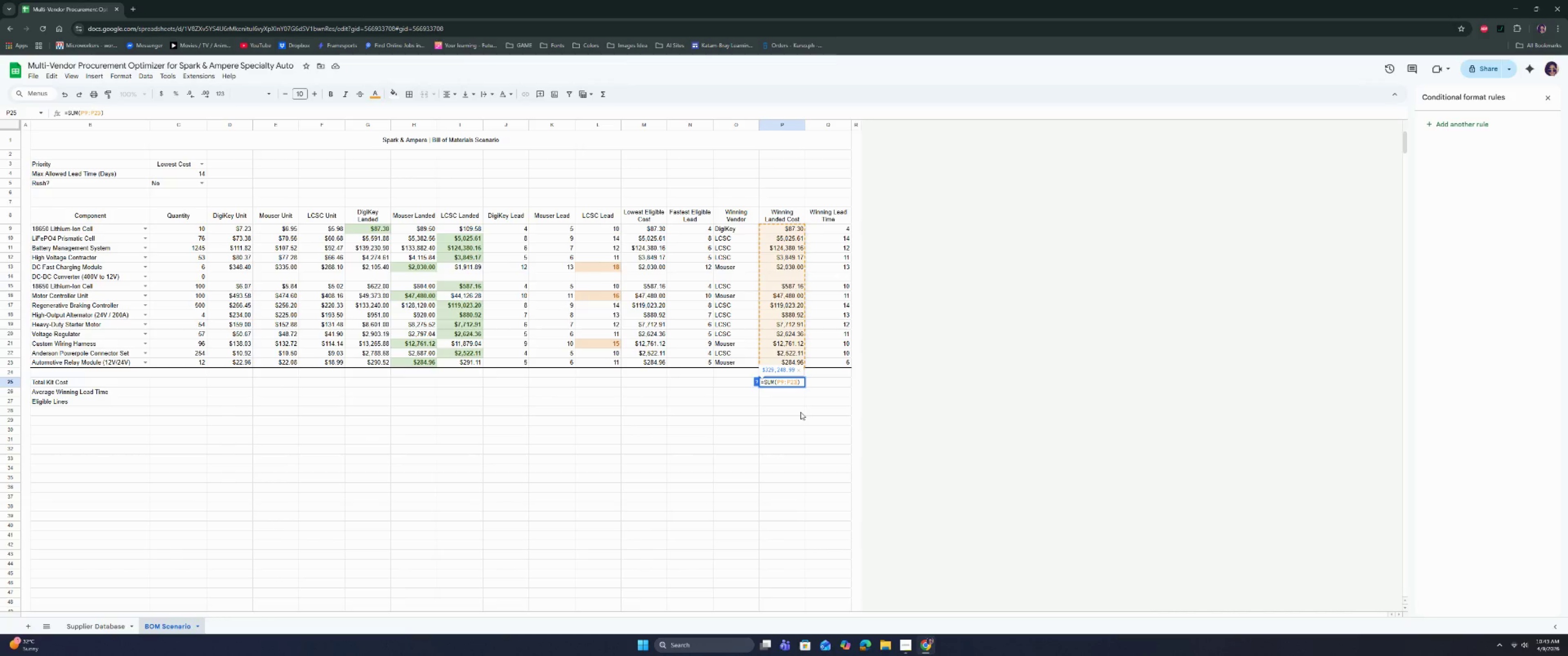 
key(Enter)
 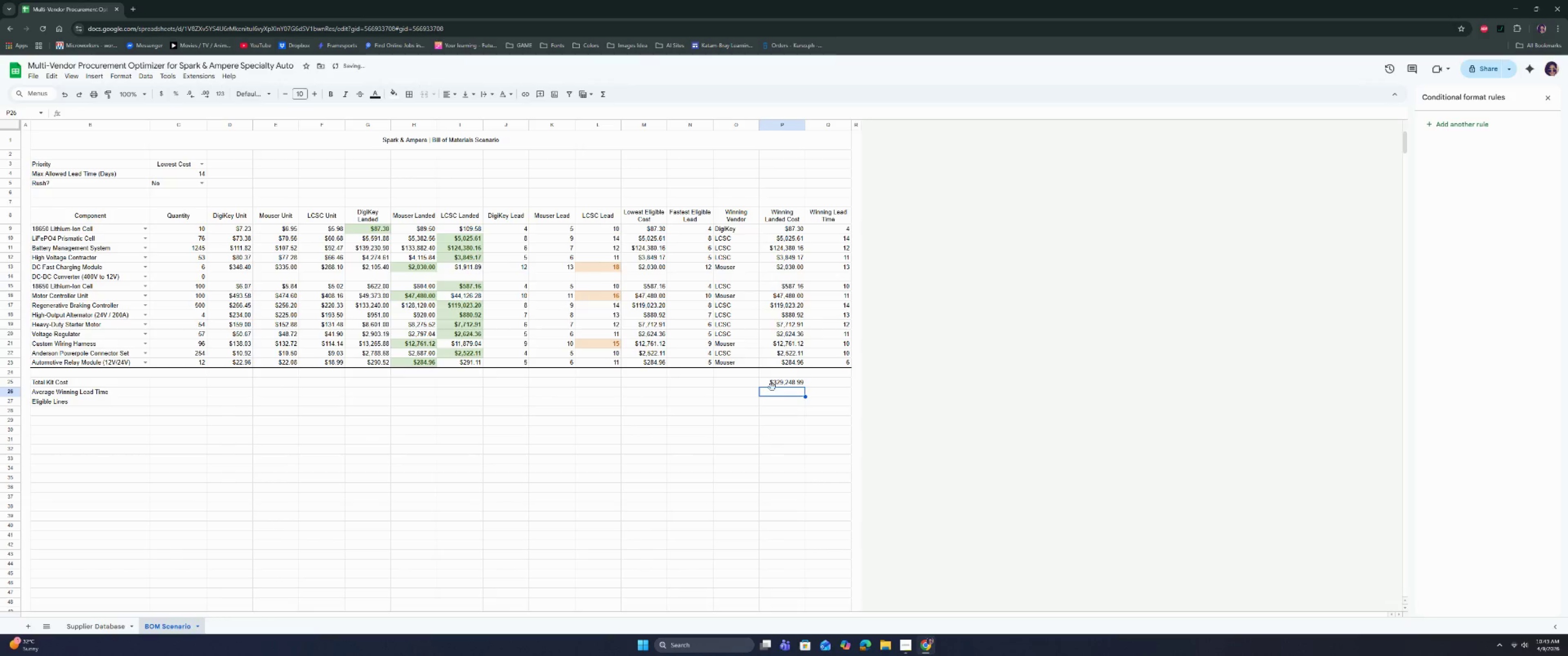 
left_click([772, 386])
 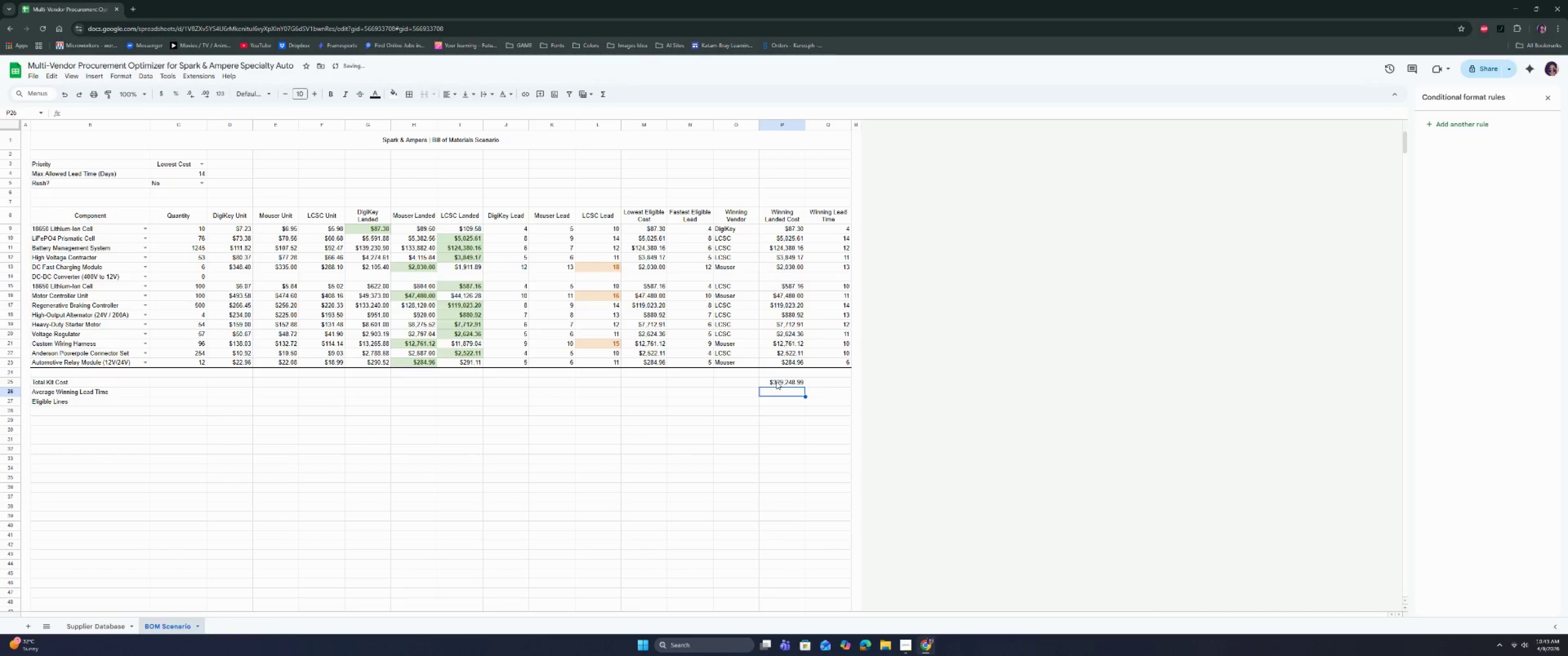 
left_click([777, 383])
 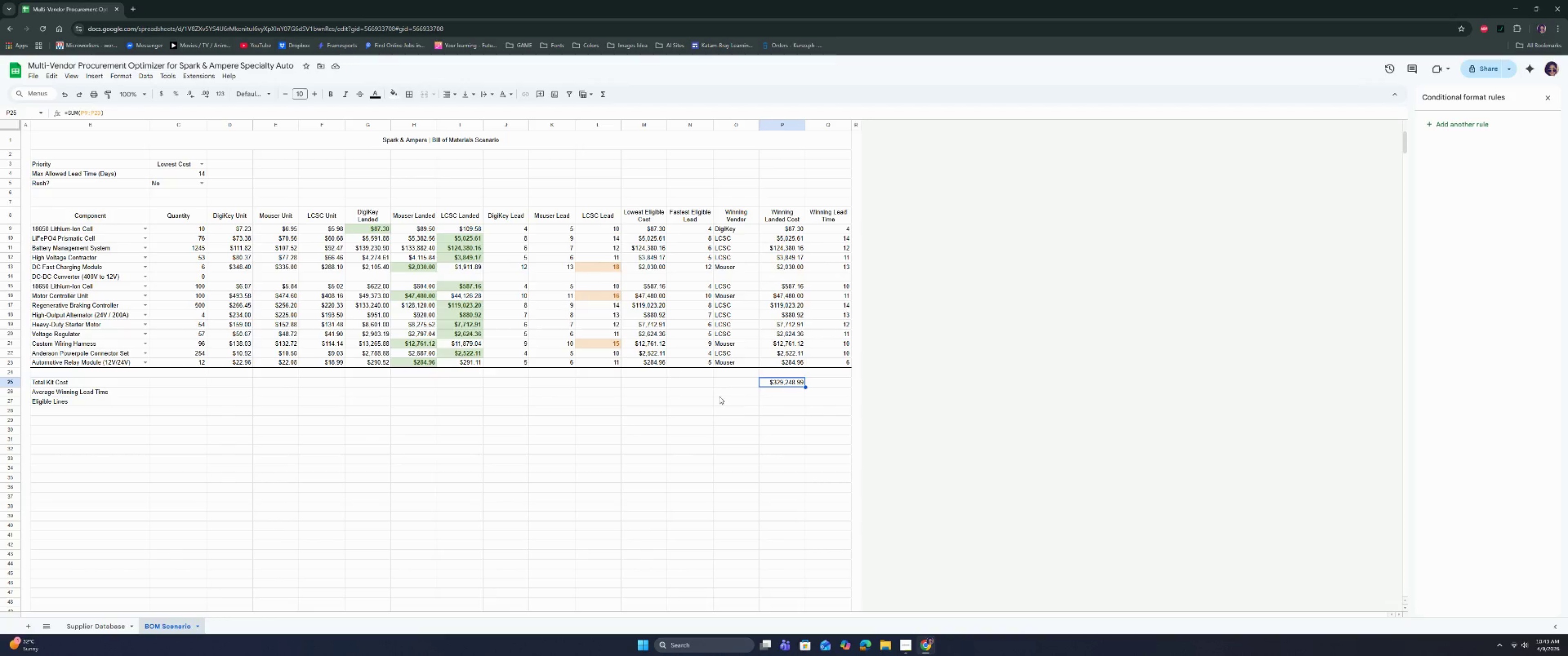 
wait(5.01)
 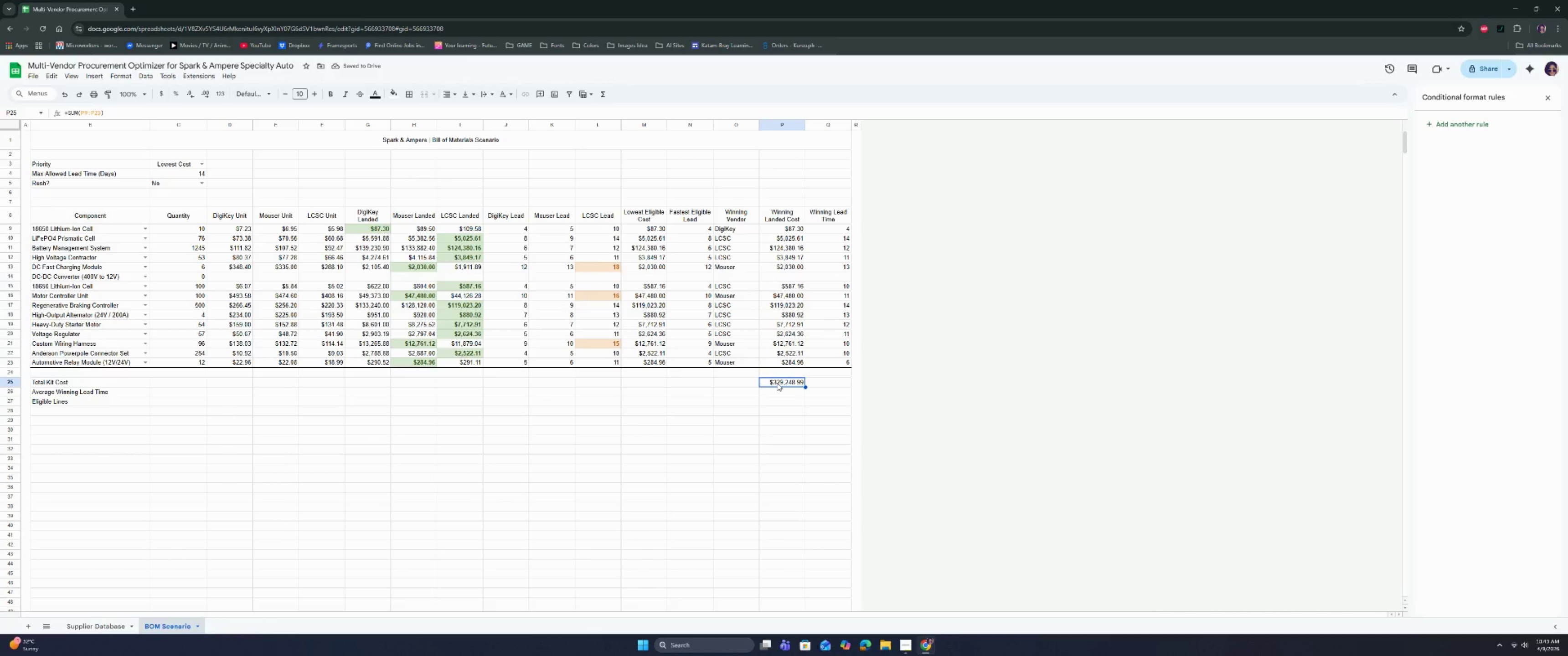 
left_click([830, 395])
 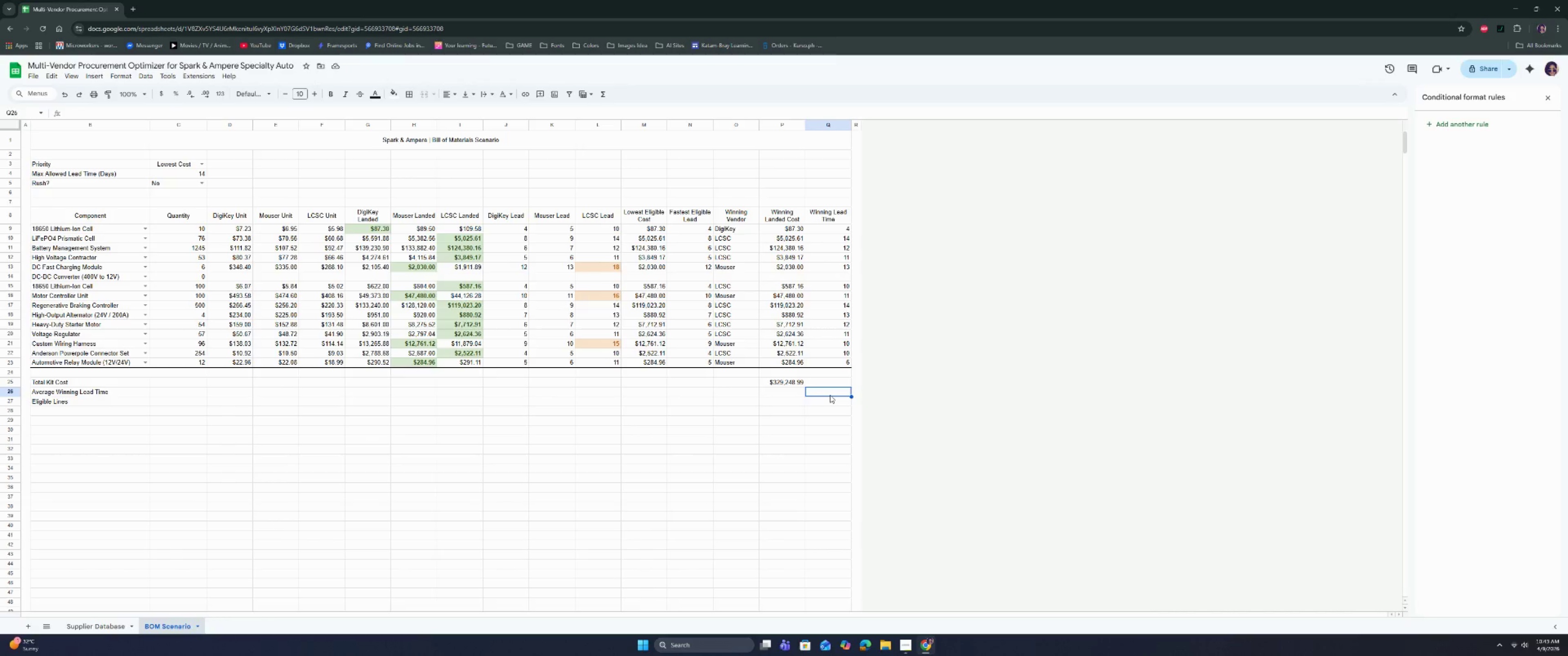 
wait(5.3)
 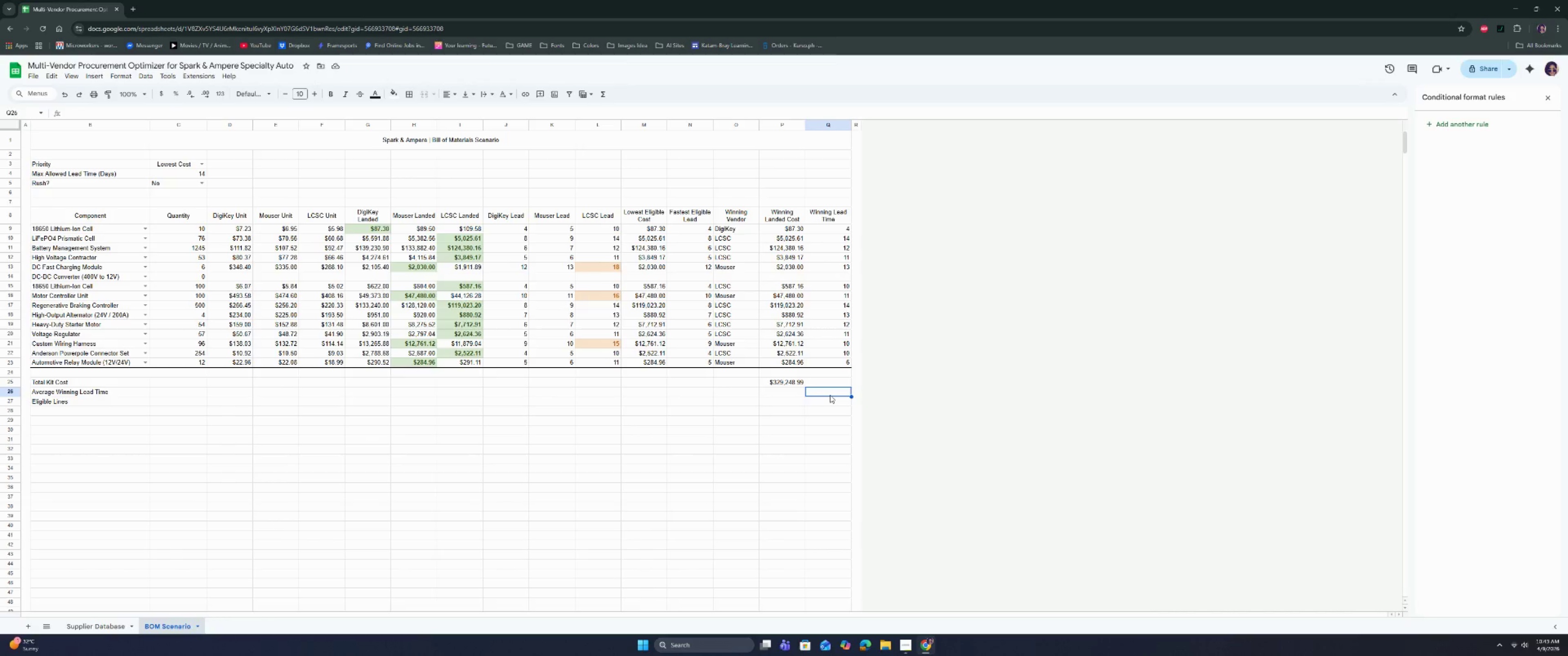 
double_click([838, 395])
 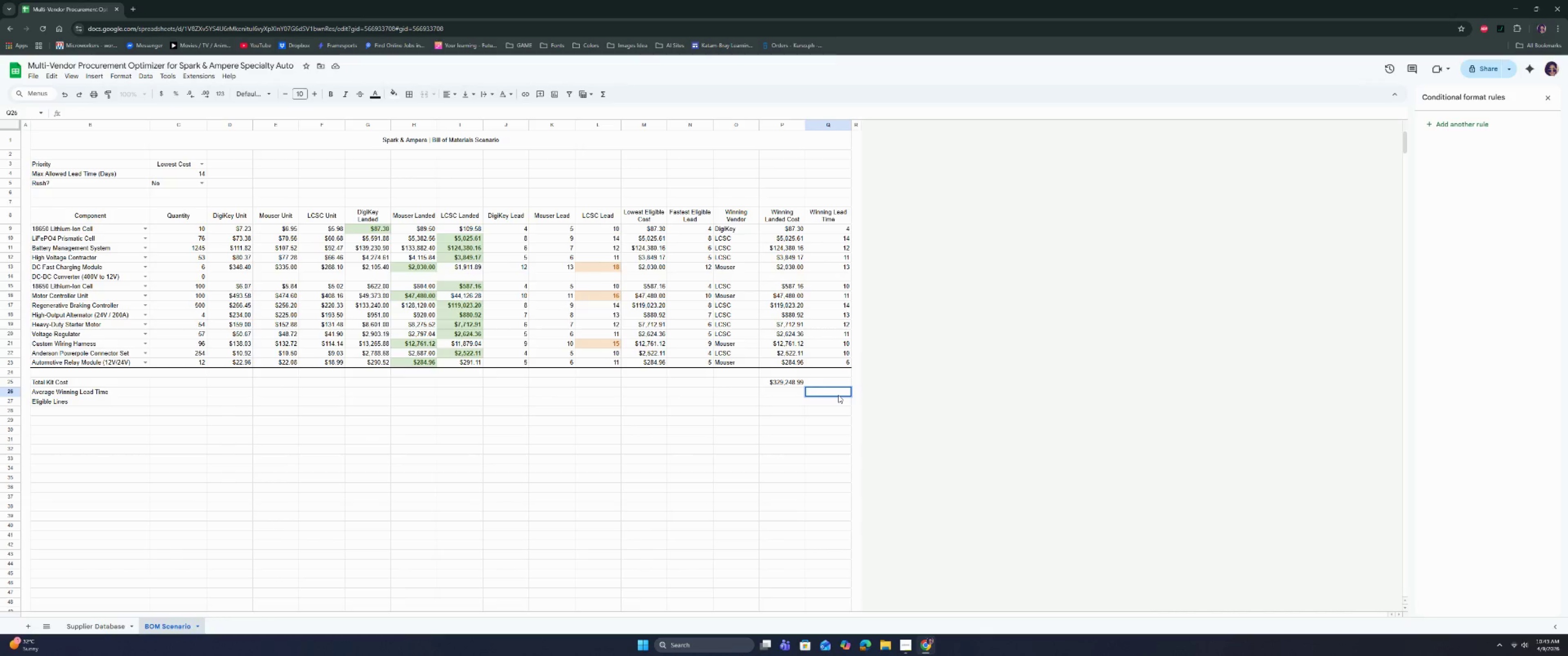 
type(=if)
 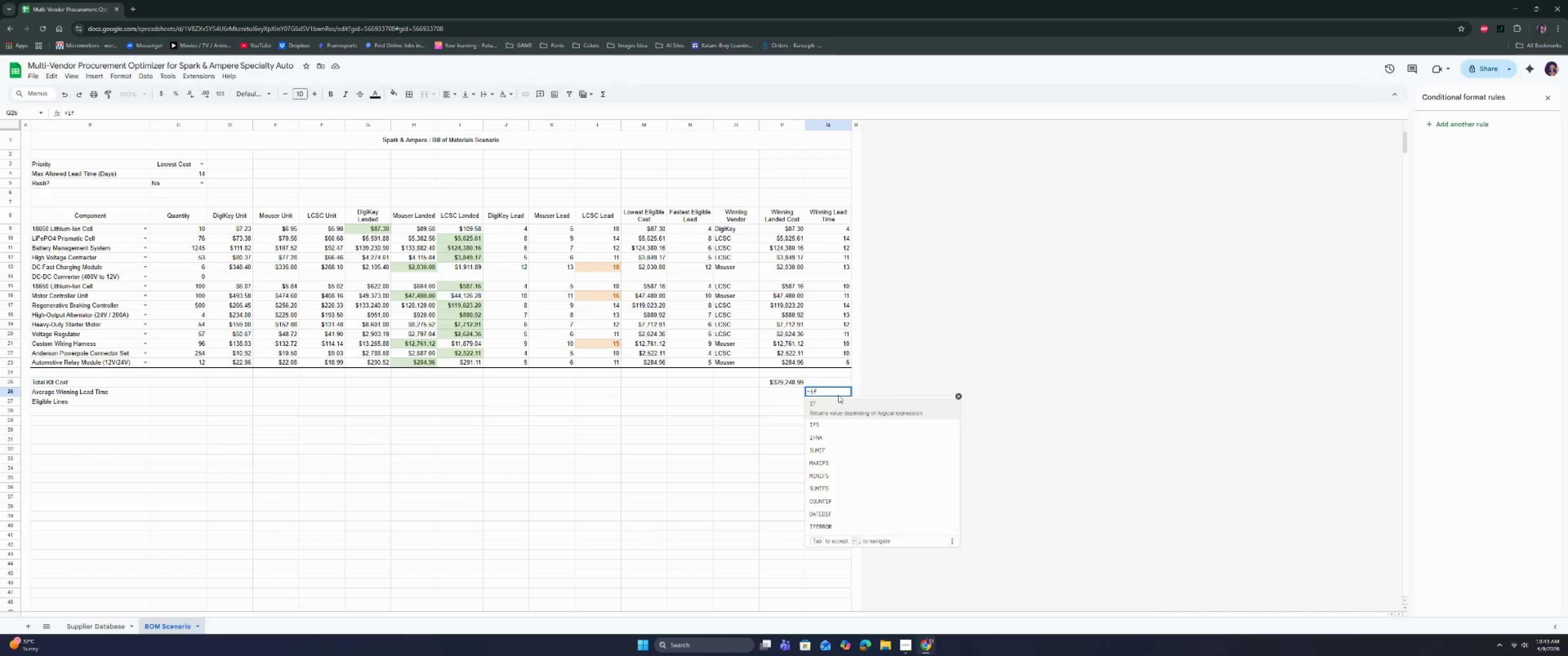 
key(ArrowUp)
 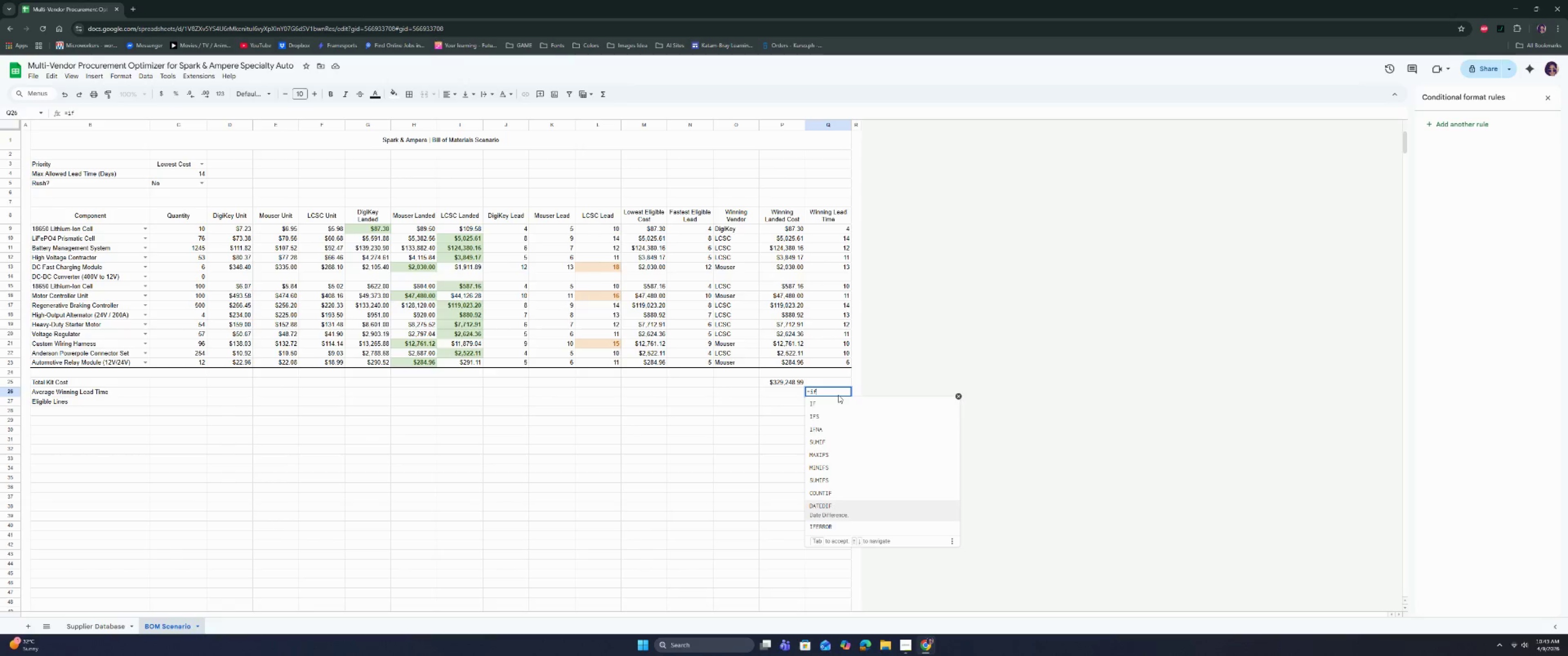 
key(ArrowUp)
 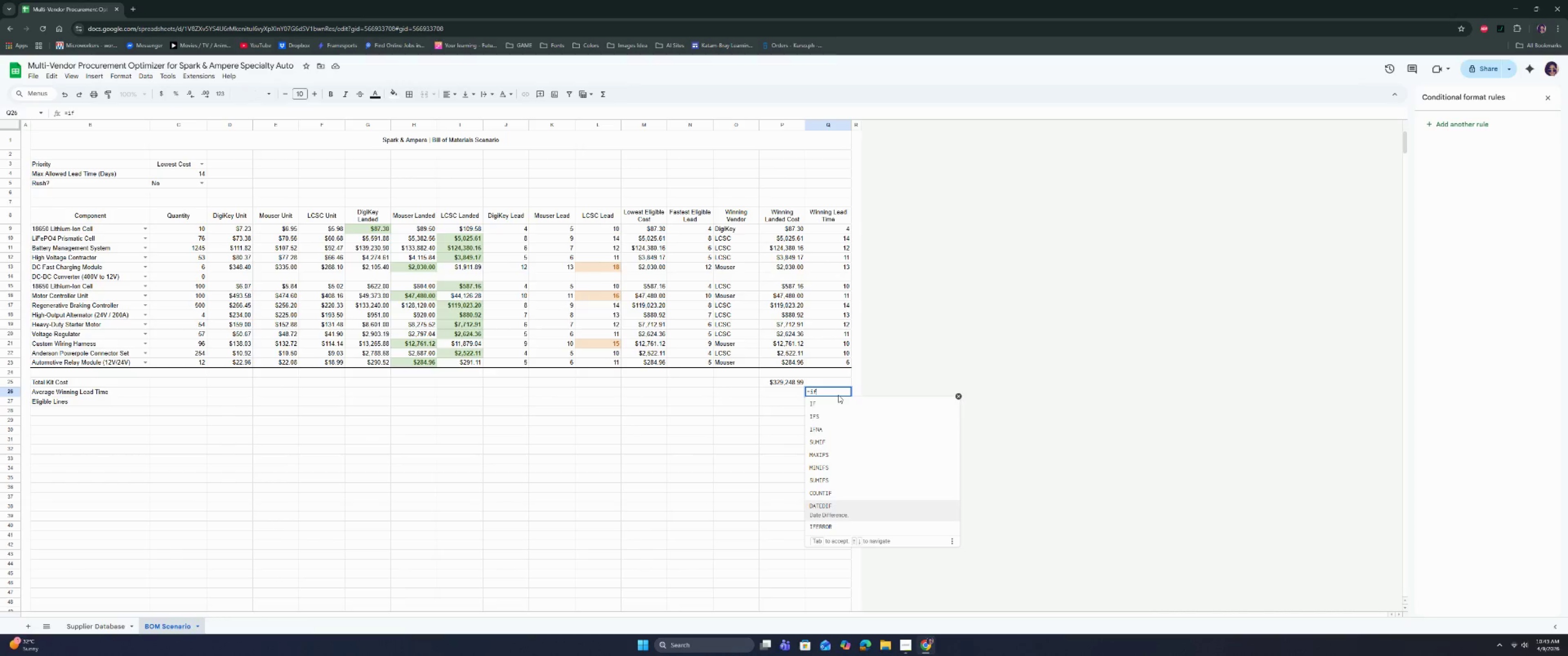 
key(ArrowDown)
 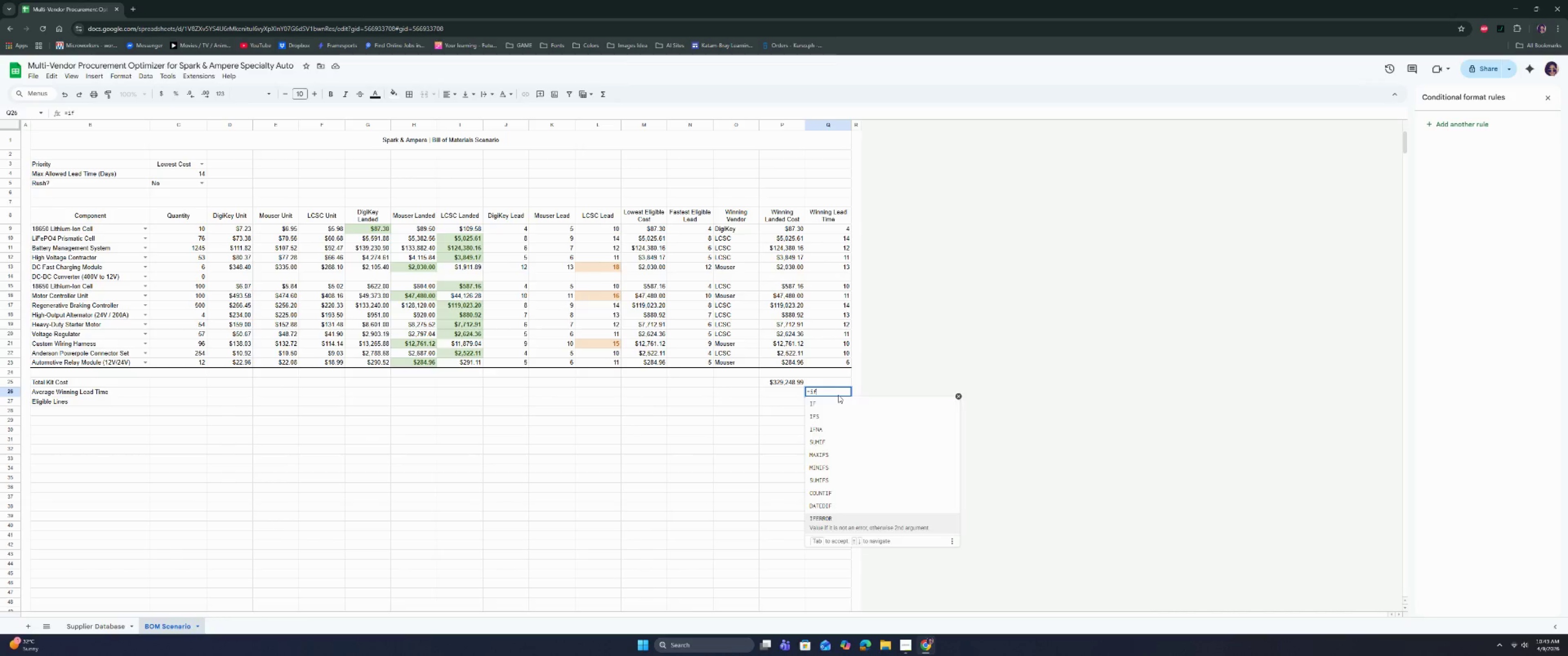 
key(Enter)
 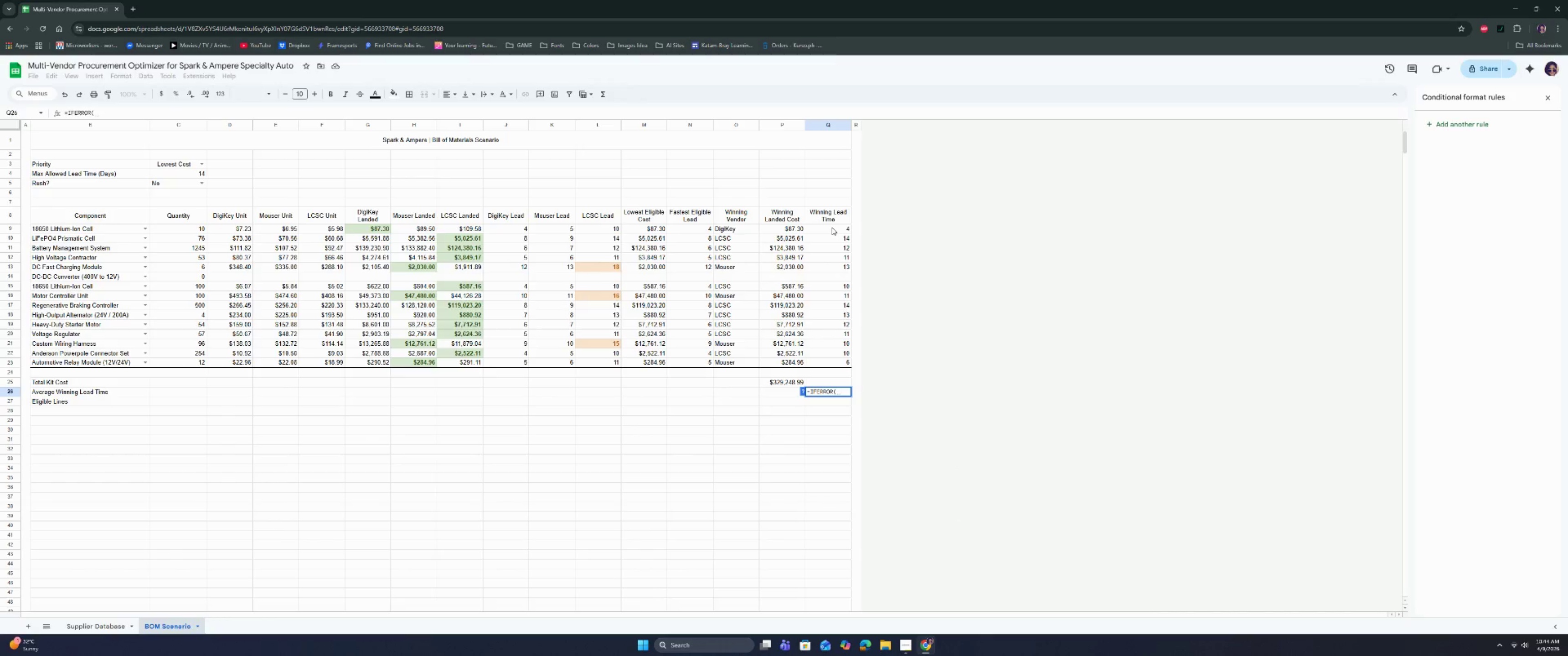 
wait(6.95)
 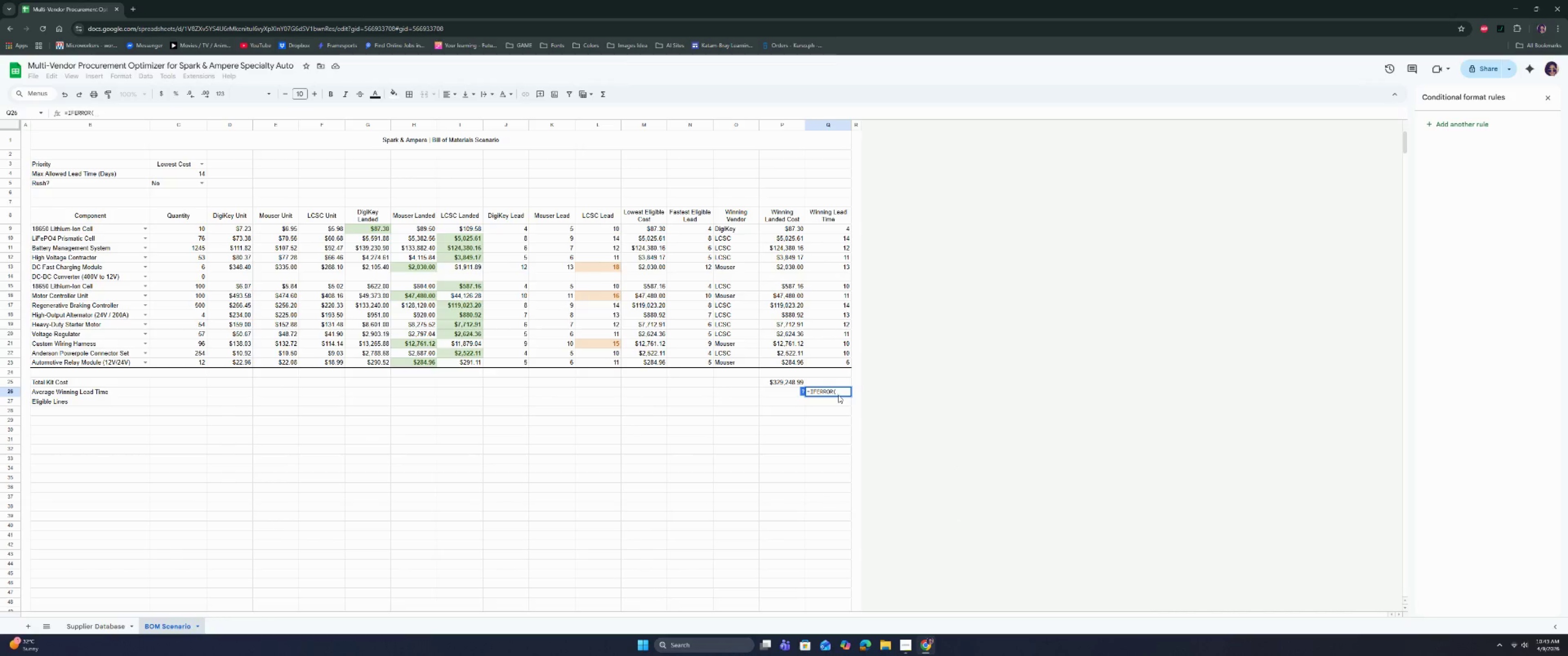 
type(aver)
 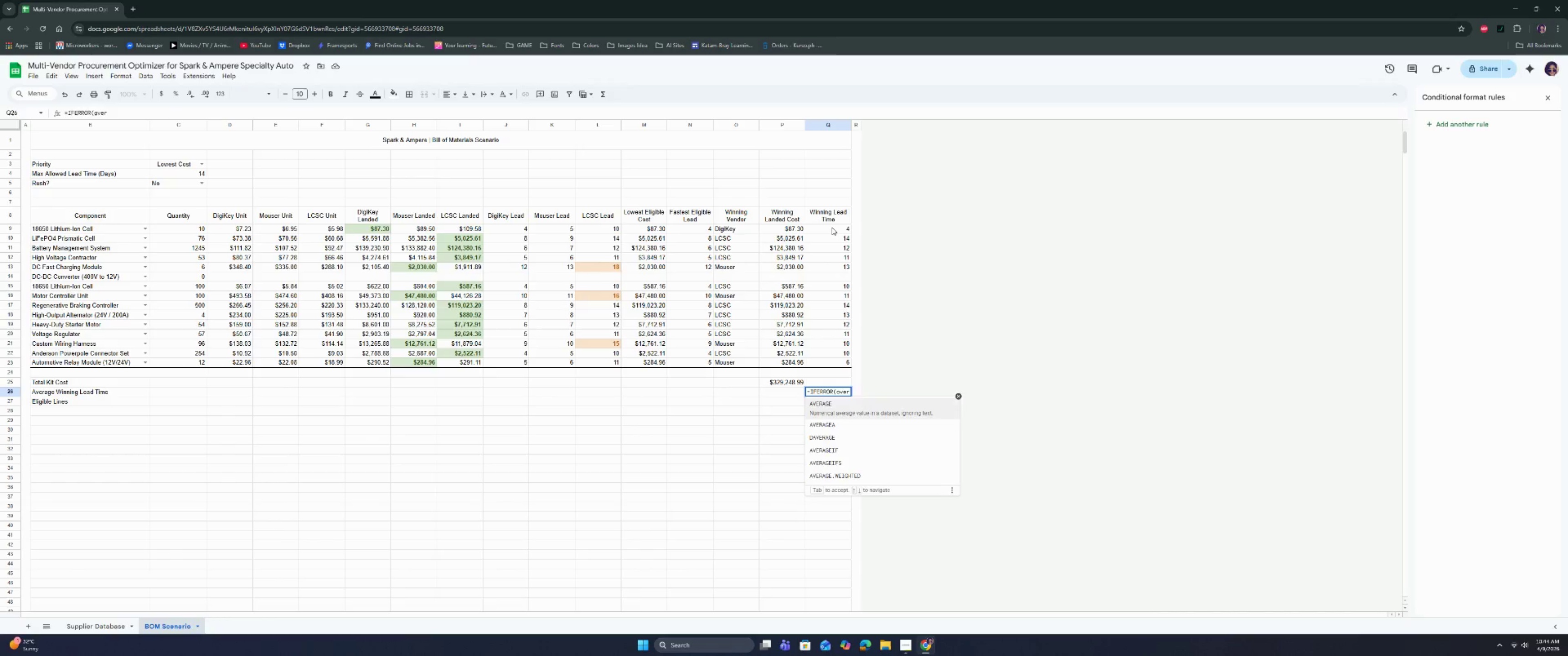 
key(Enter)
 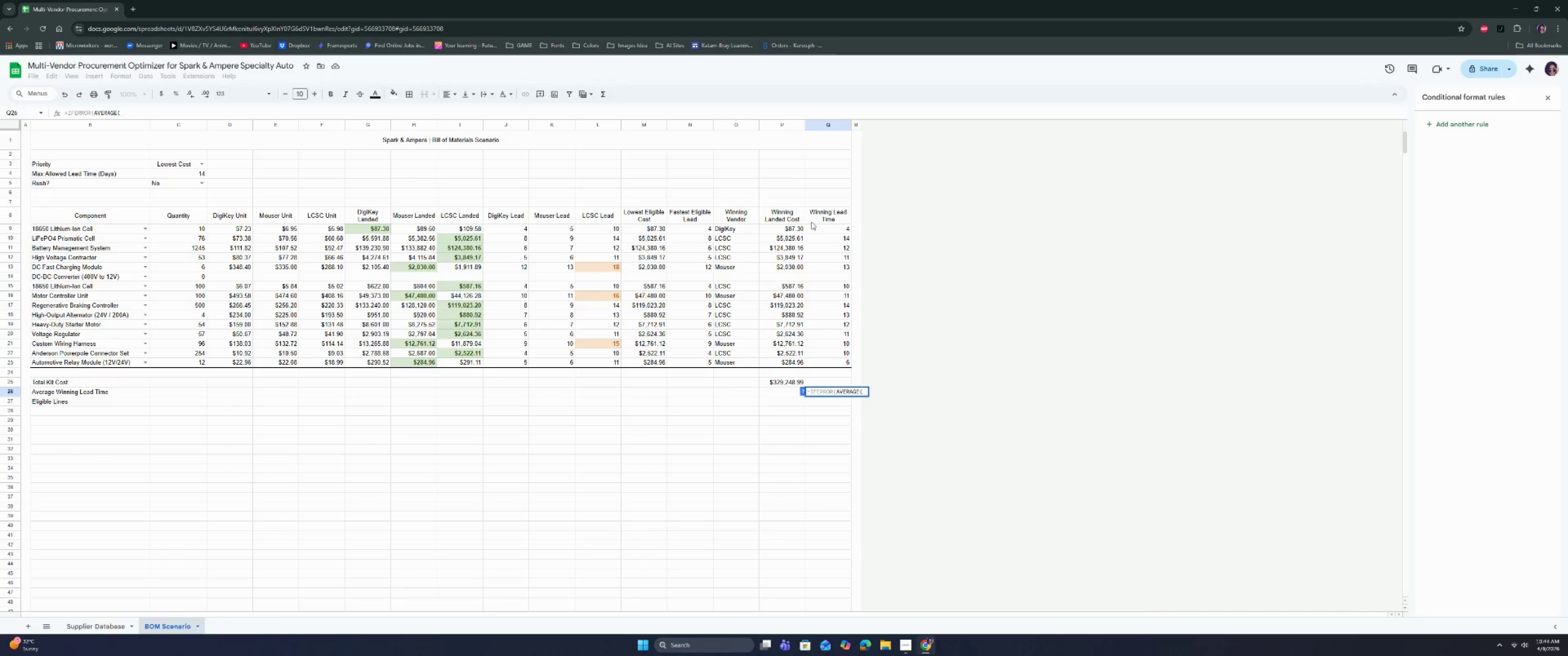 
left_click_drag(start_coordinate=[830, 229], to_coordinate=[837, 368])
 